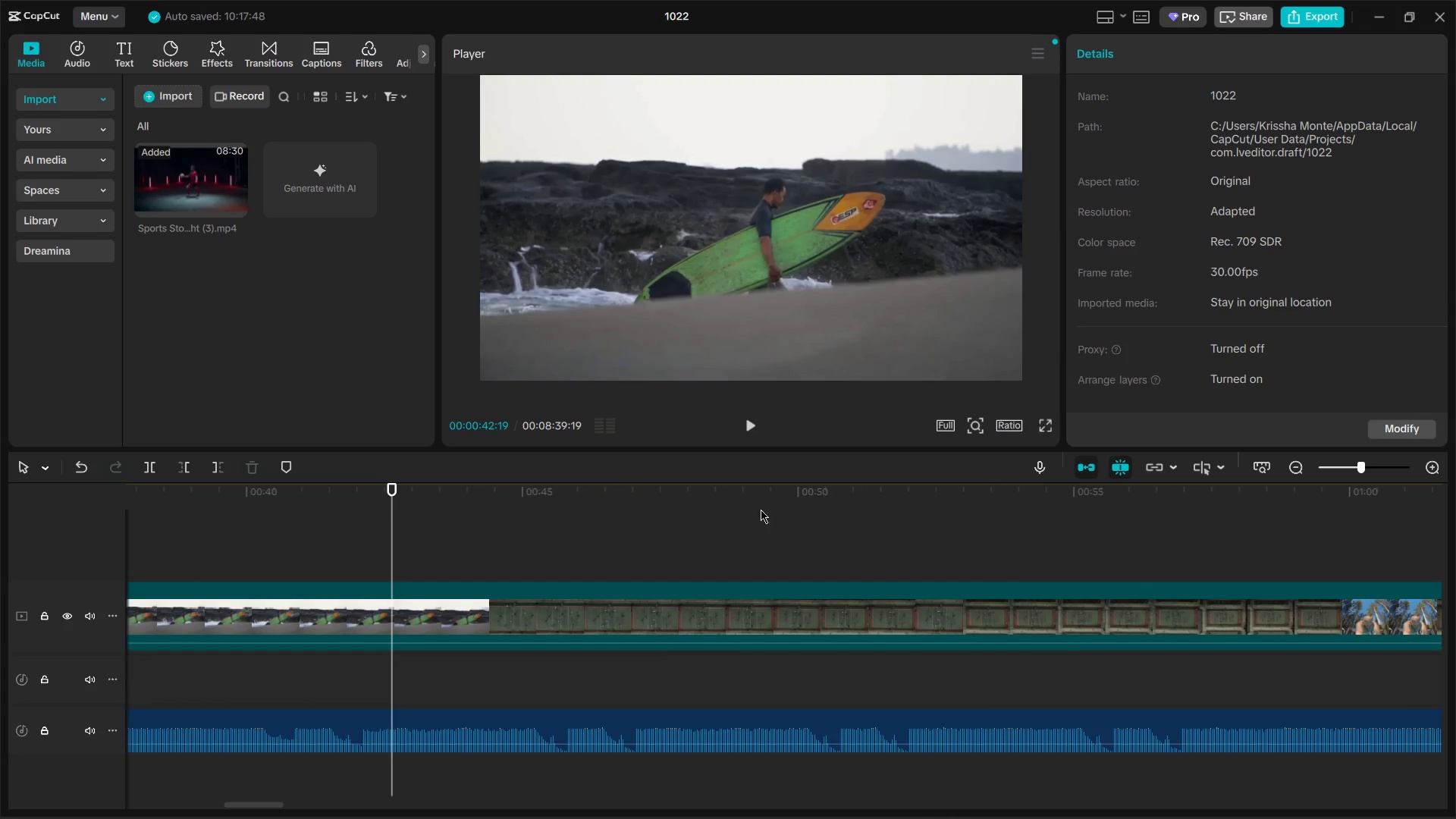 
left_click([761, 510])
 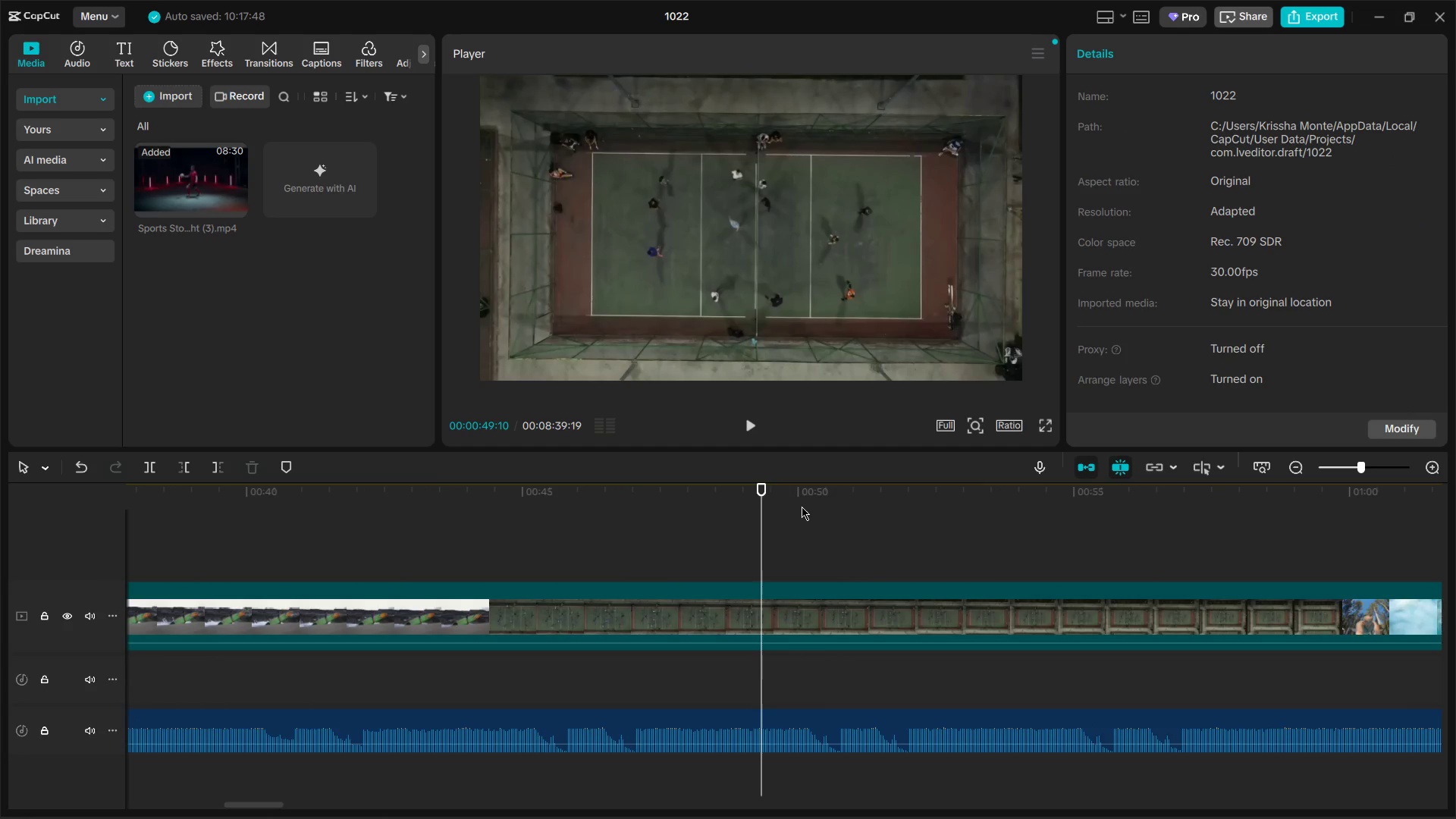 
left_click_drag(start_coordinate=[810, 507], to_coordinate=[820, 507])
 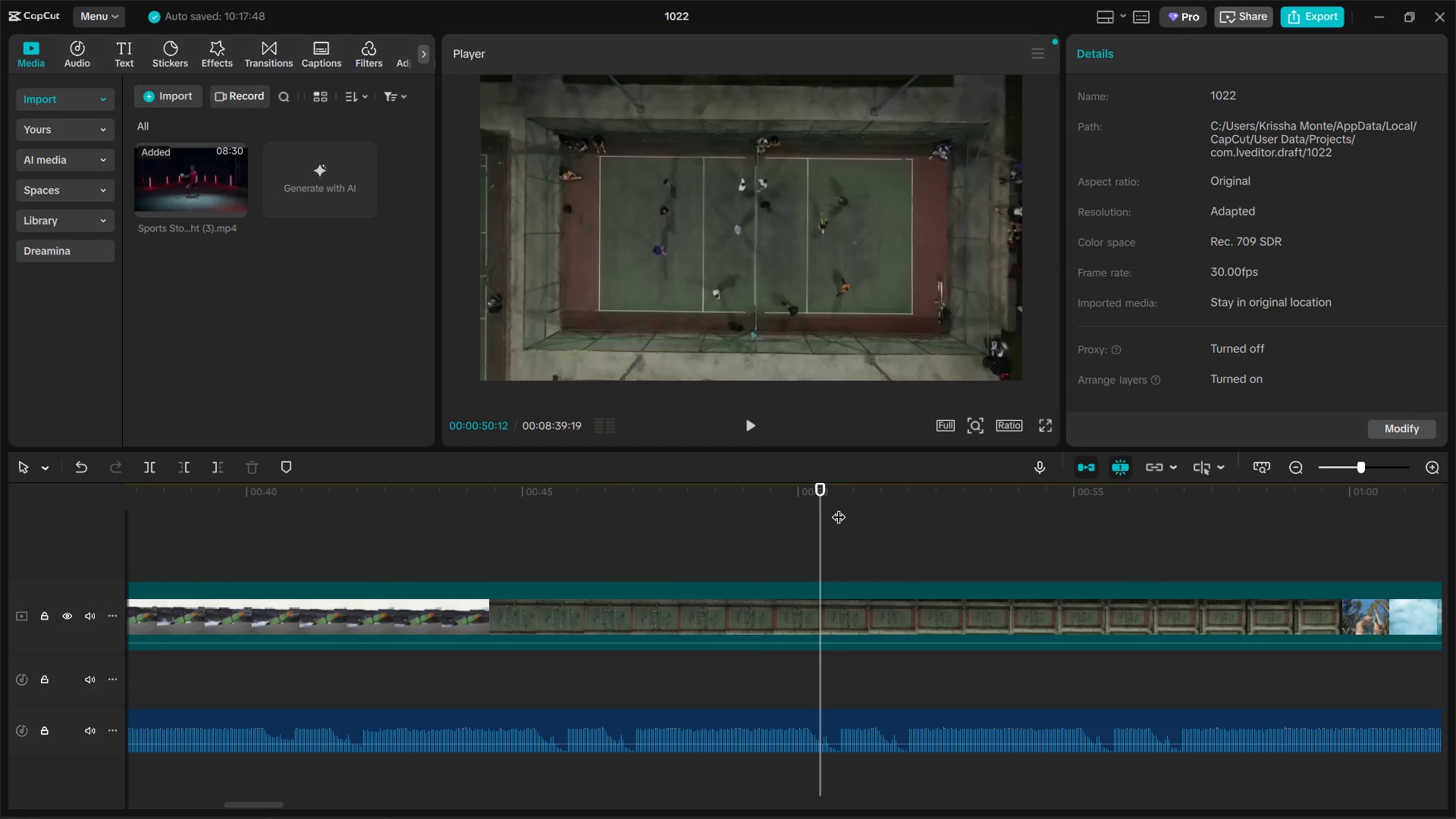 
left_click_drag(start_coordinate=[837, 507], to_coordinate=[522, 515])
 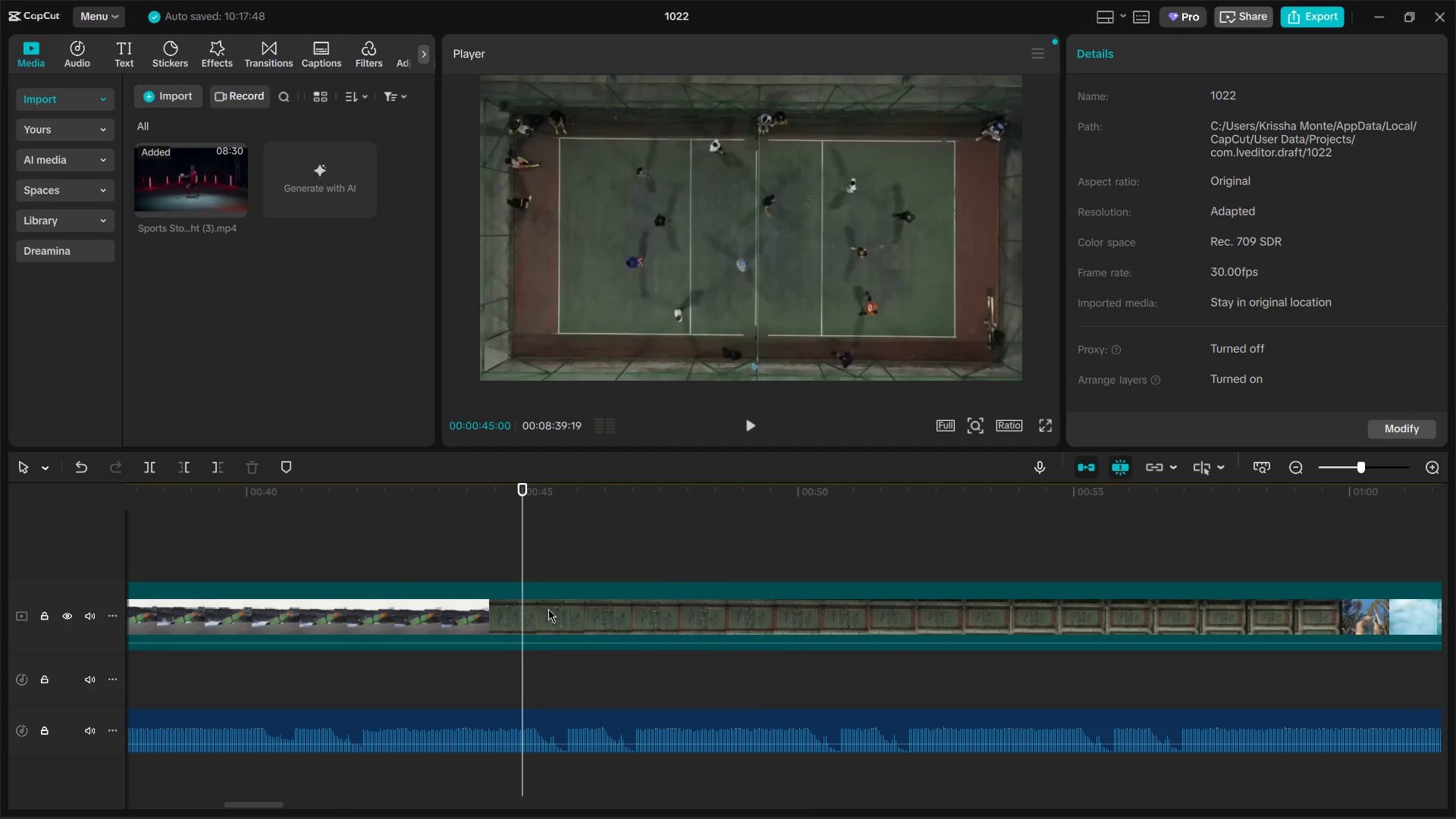 
left_click([552, 610])
 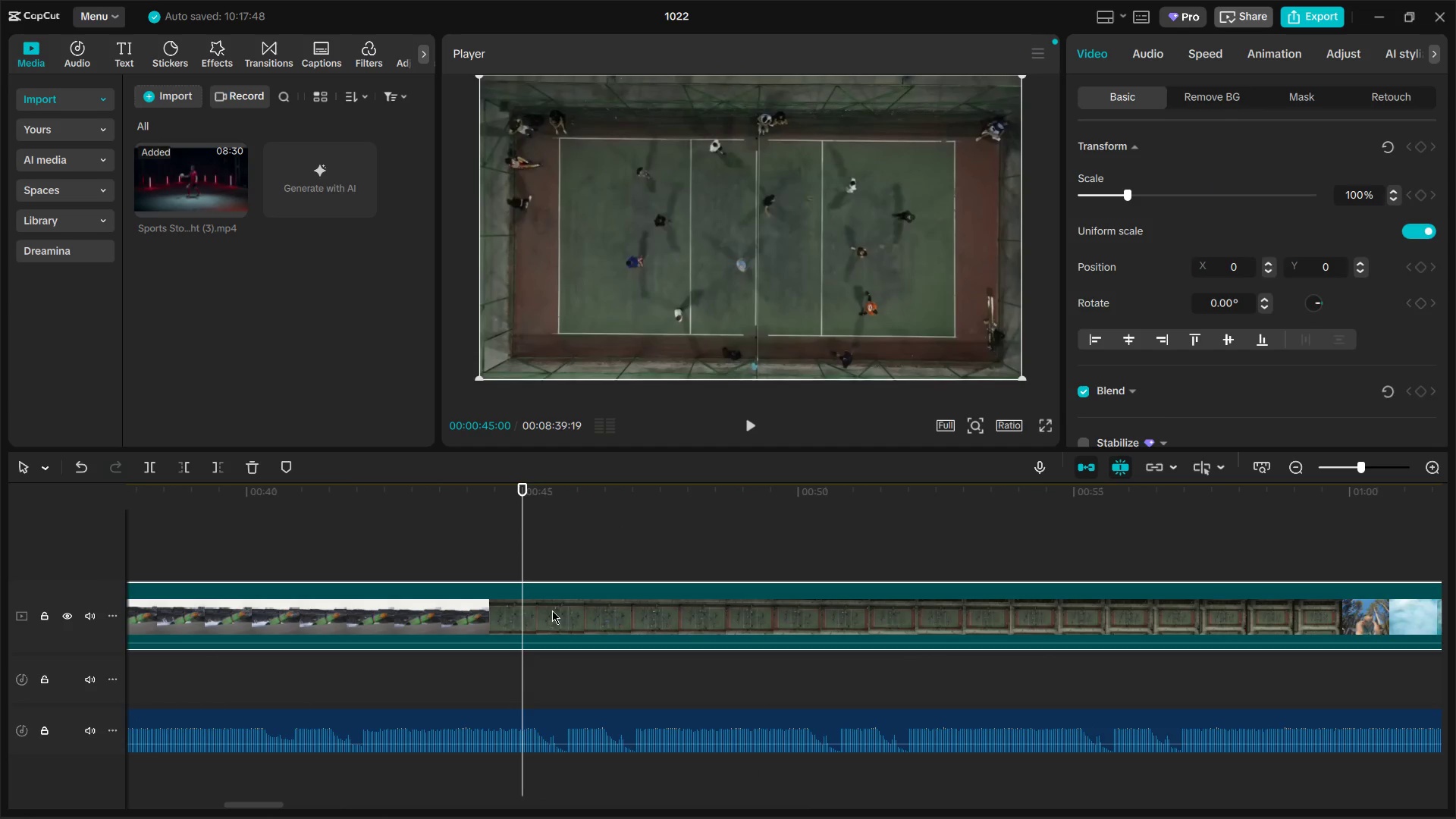 
key(Control+B)
 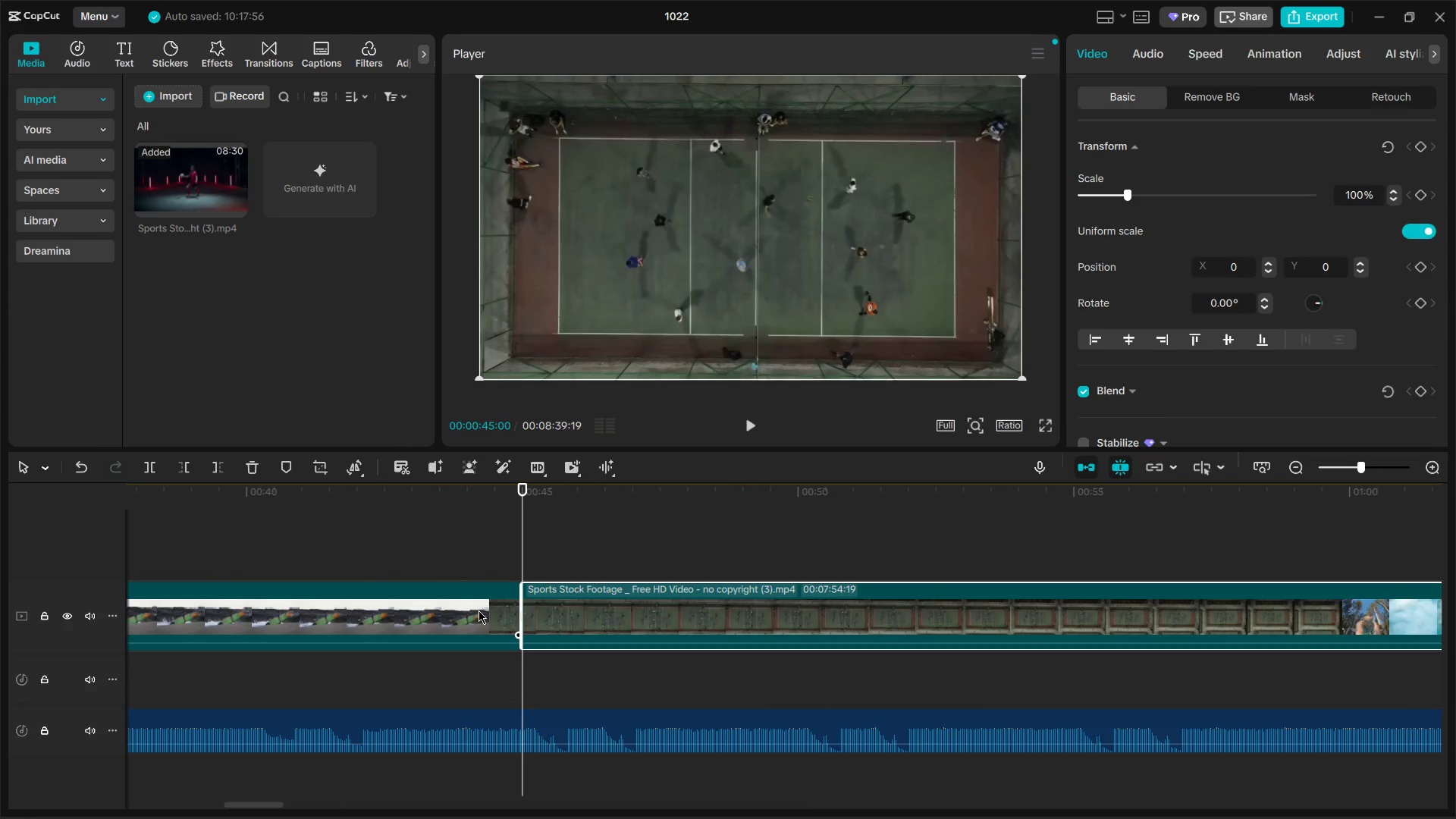 
left_click([479, 610])
 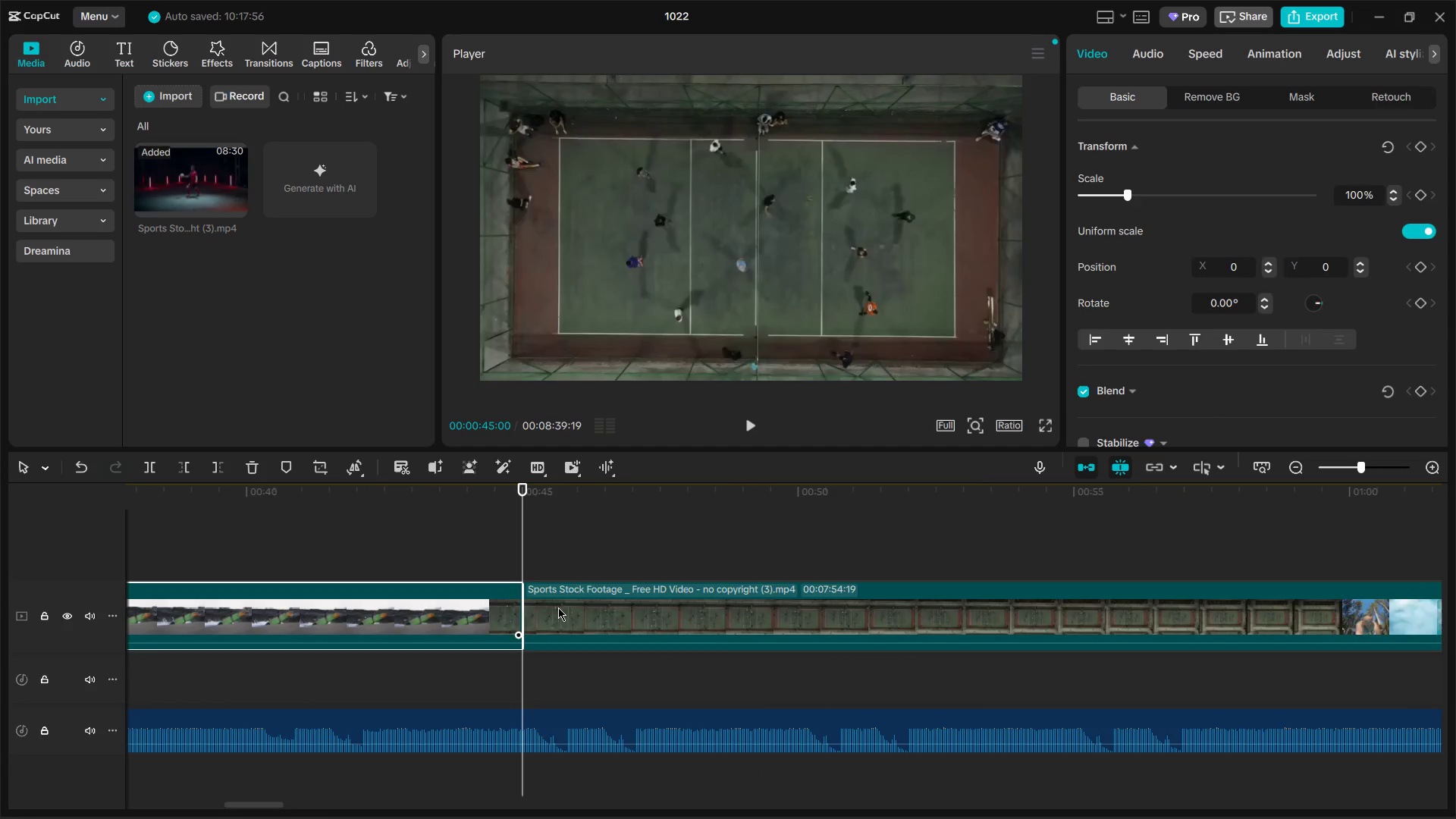 
key(Backspace)
 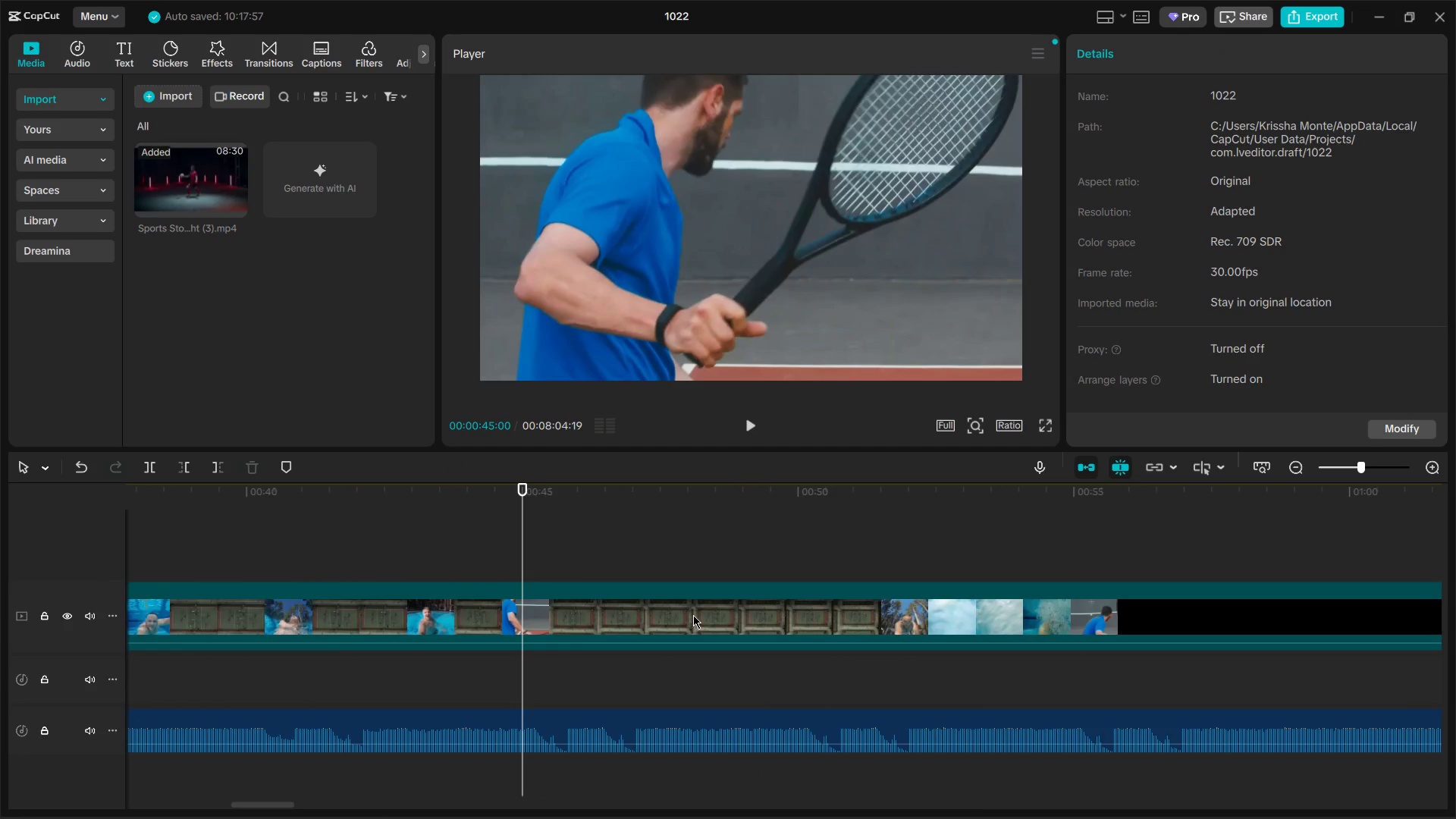 
left_click_drag(start_coordinate=[693, 615], to_coordinate=[685, 614])
 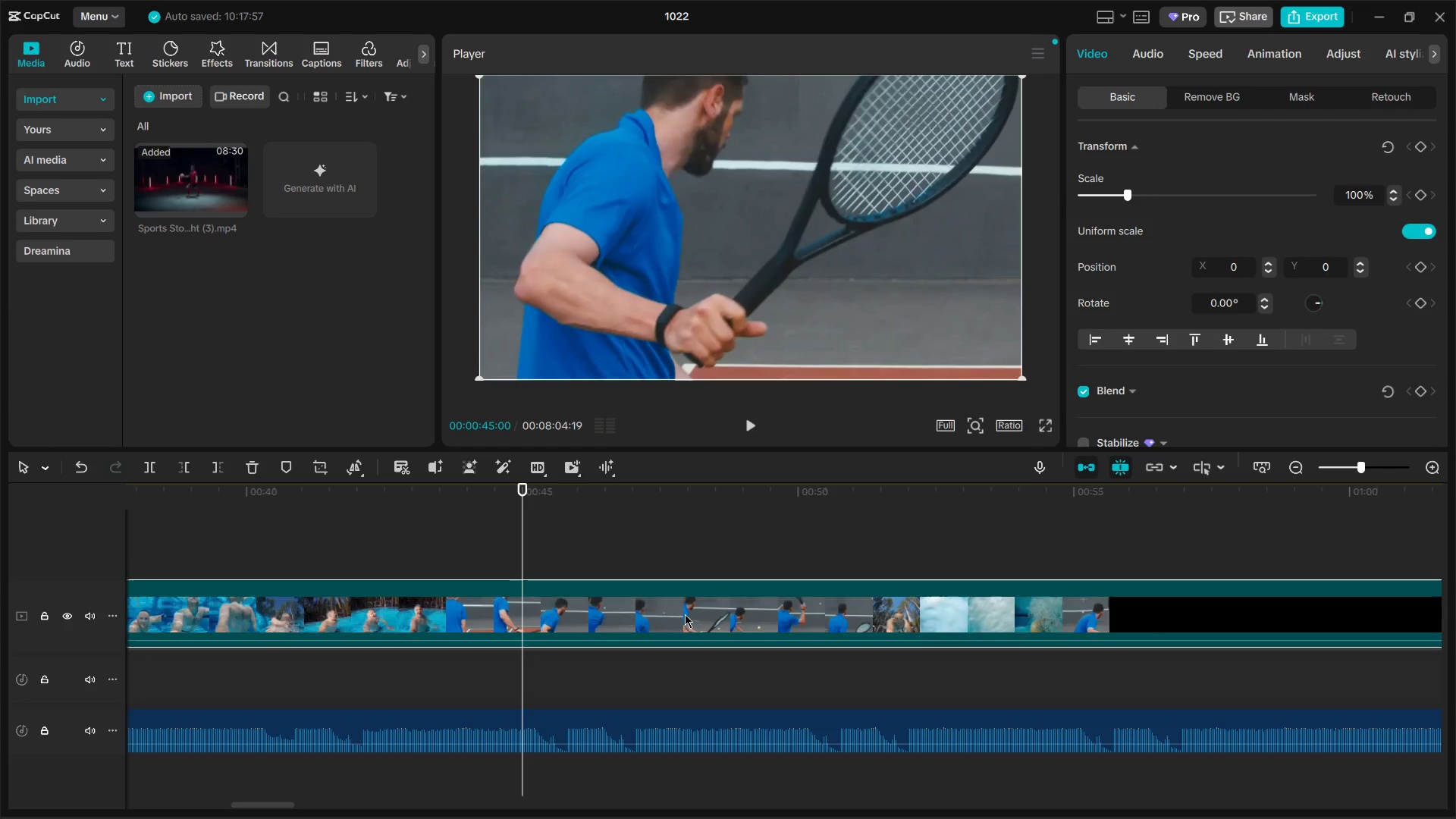 
scroll: coordinate [607, 590], scroll_direction: up, amount: 24.0
 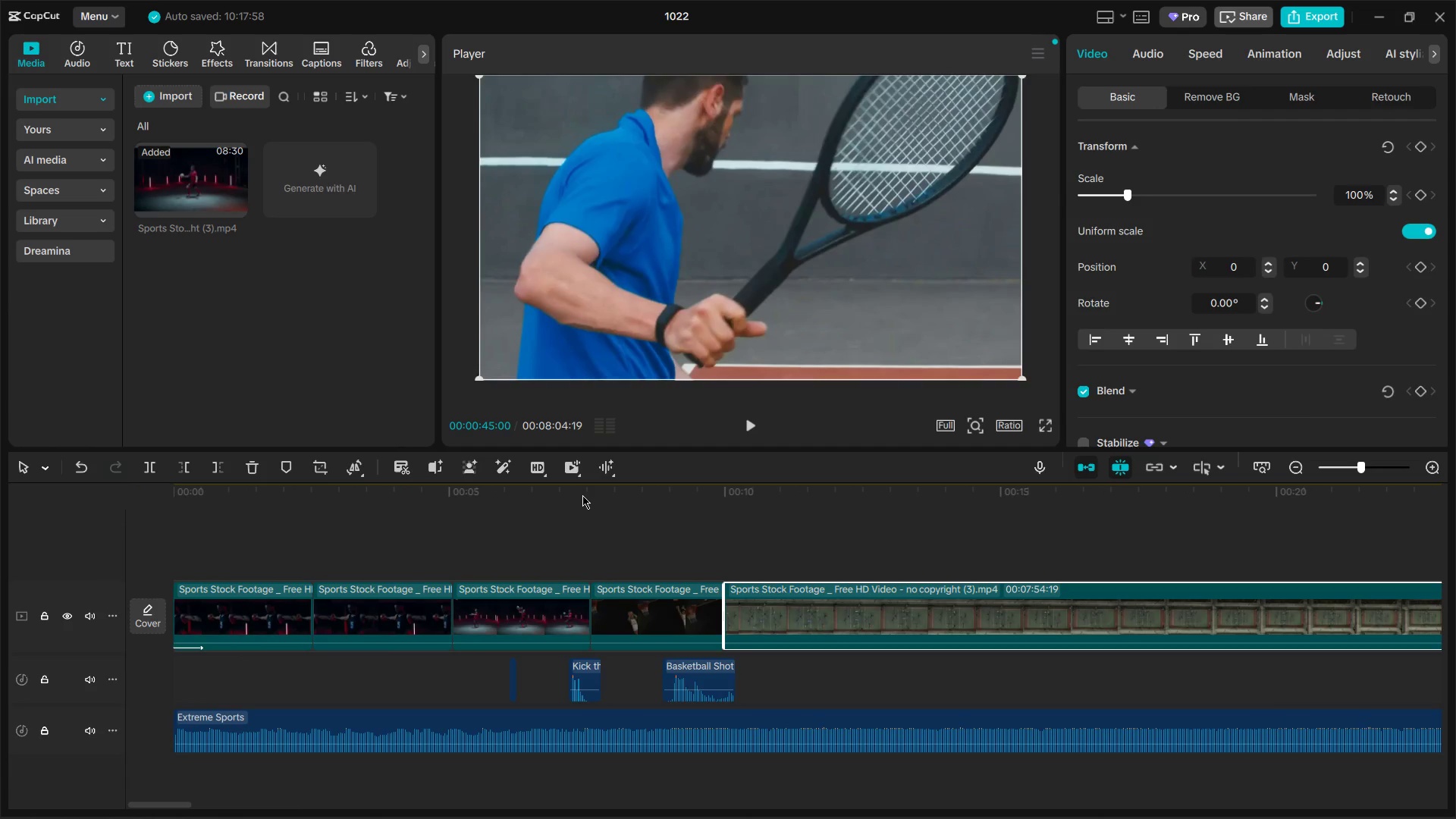 
key(Space)
 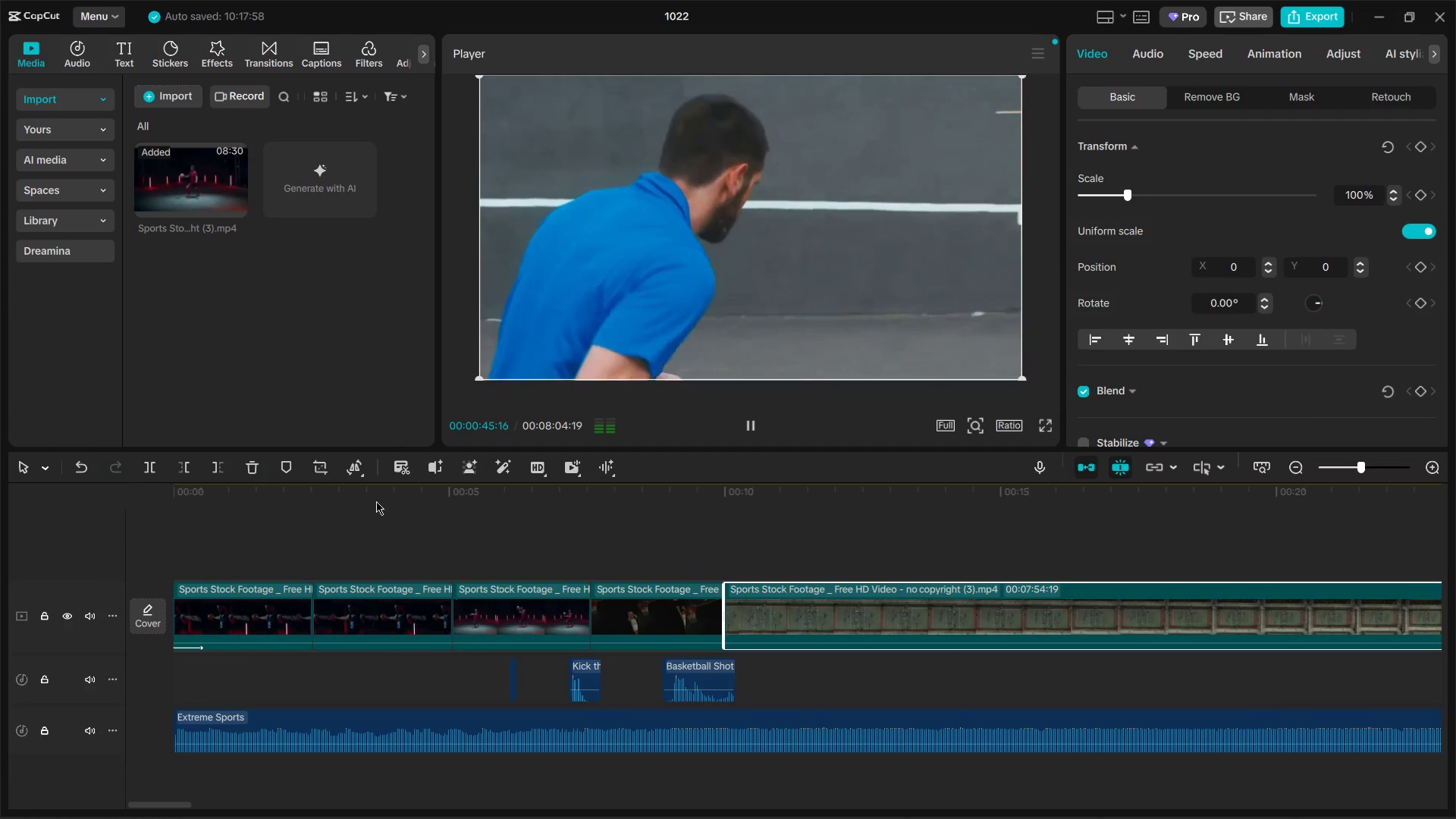 
left_click_drag(start_coordinate=[305, 500], to_coordinate=[153, 504])
 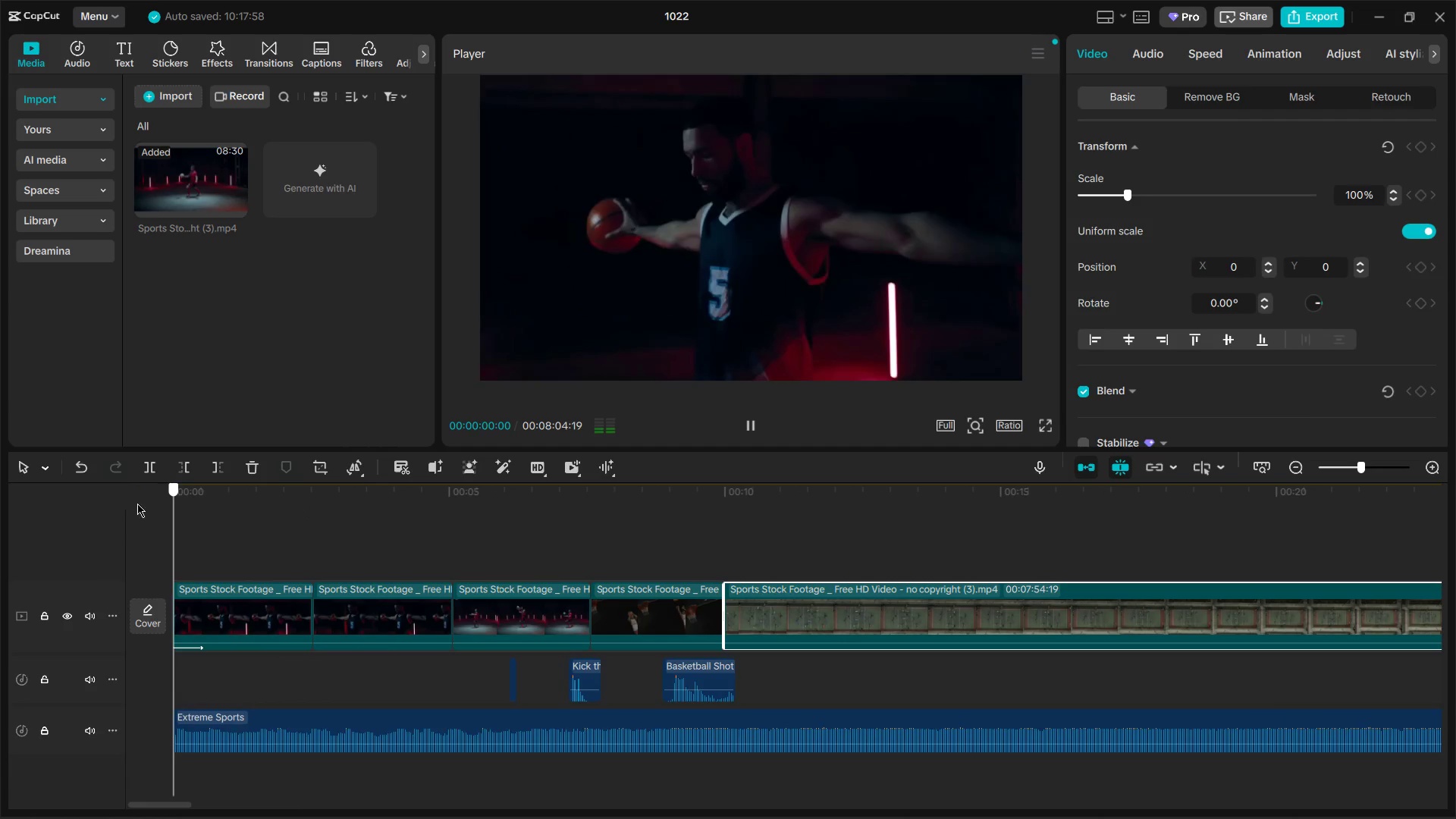 
left_click_drag(start_coordinate=[144, 504], to_coordinate=[125, 506])
 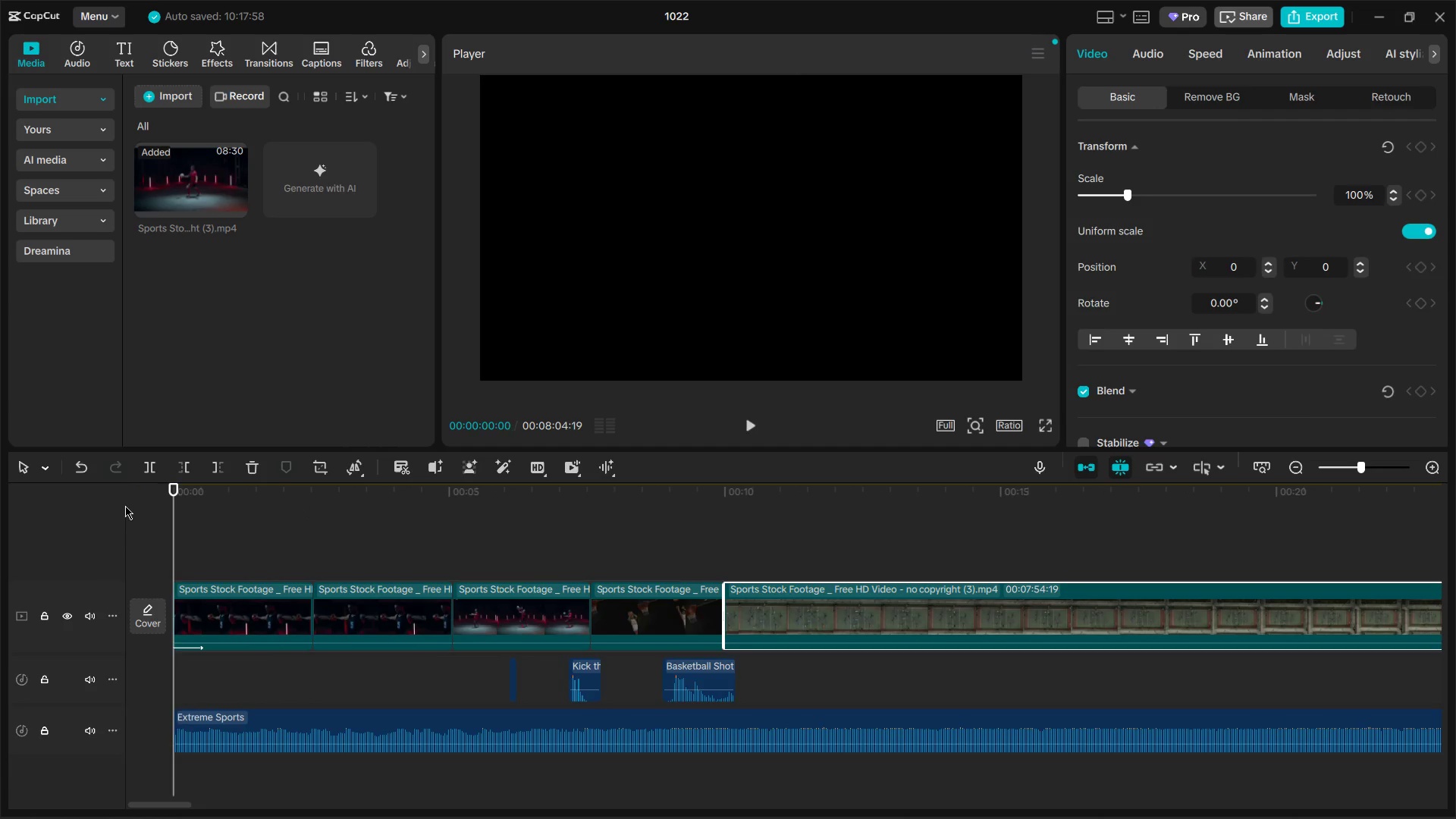 
key(Space)
 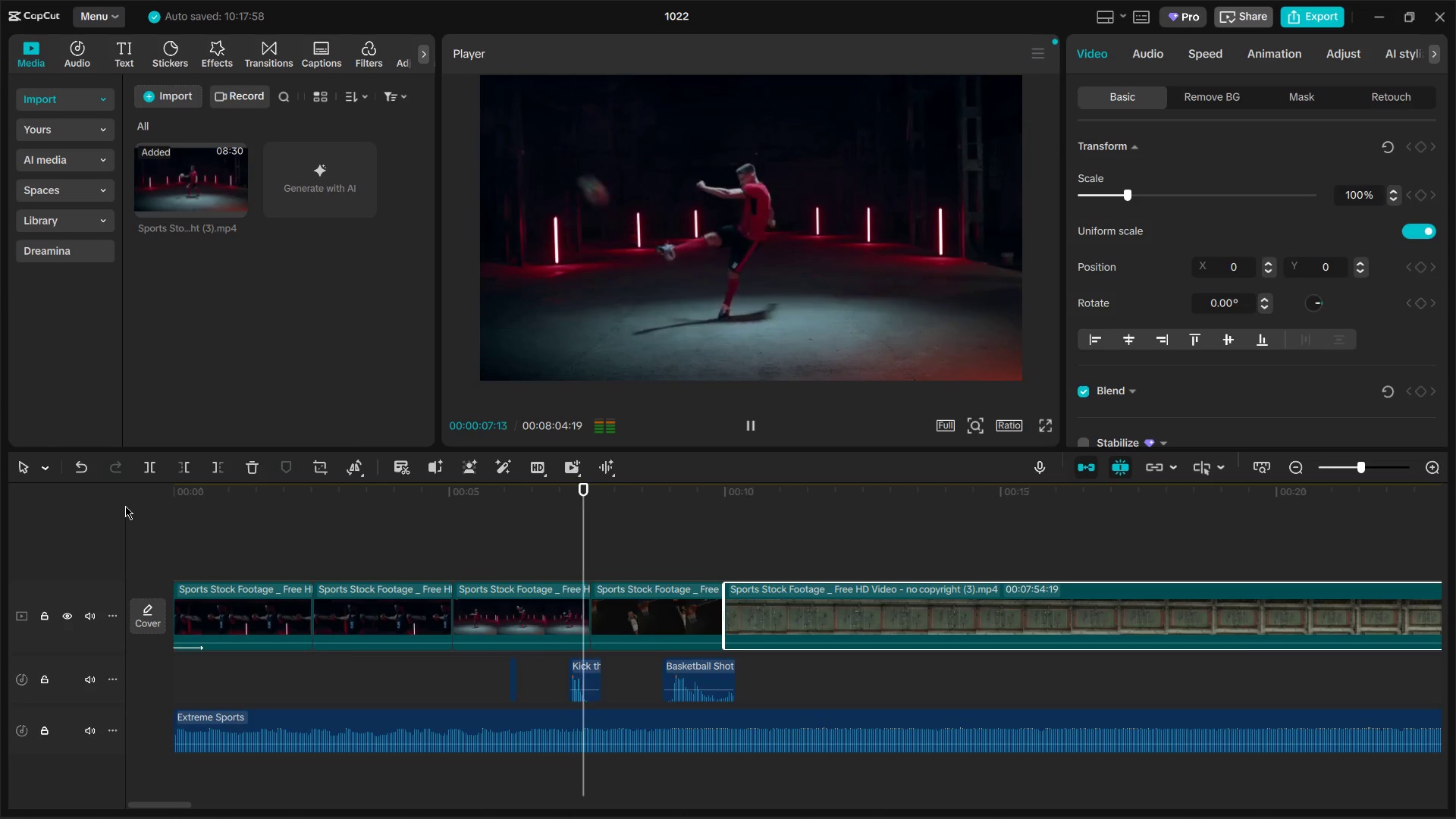 
wait(12.44)
 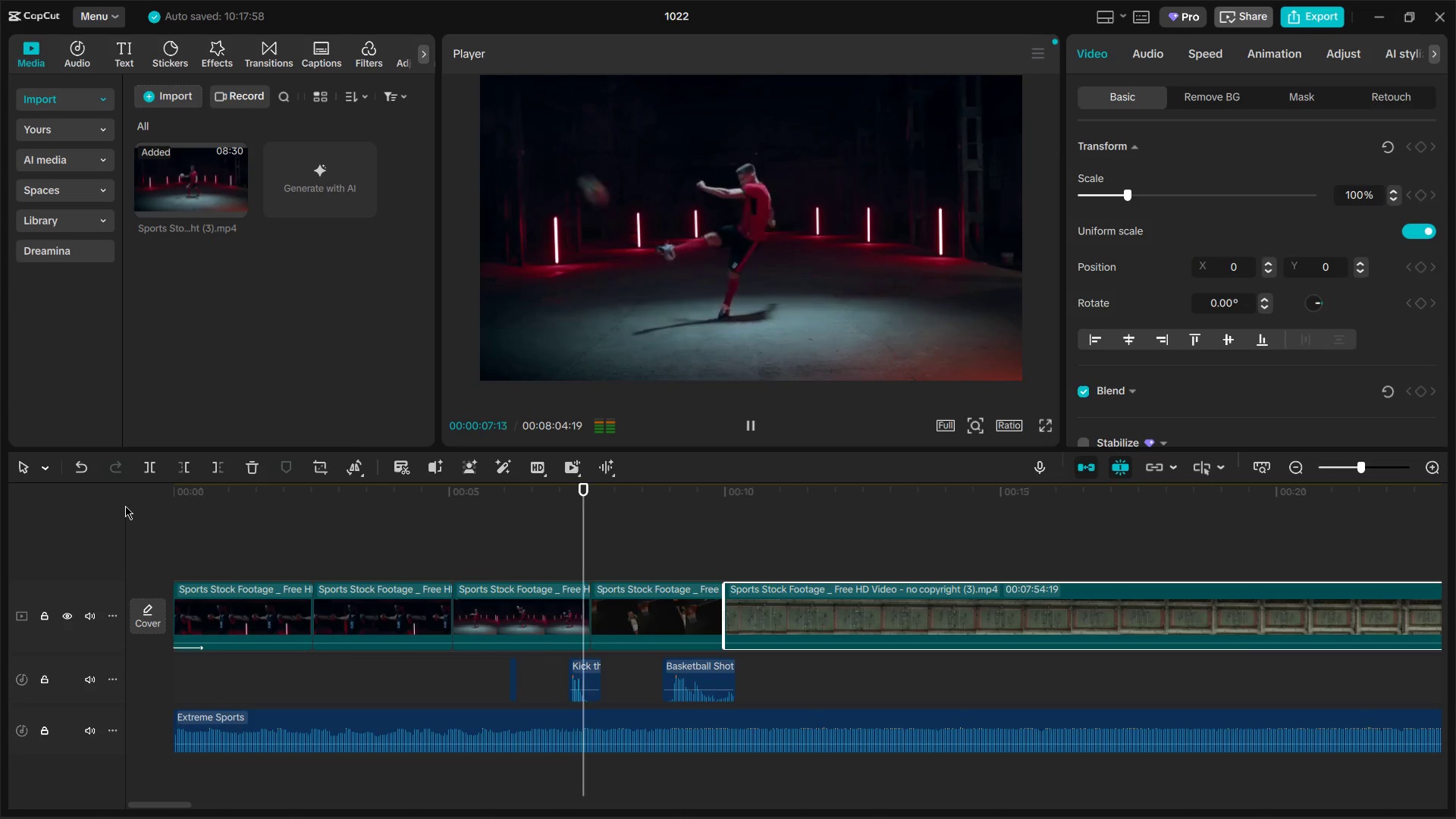 
key(Space)
 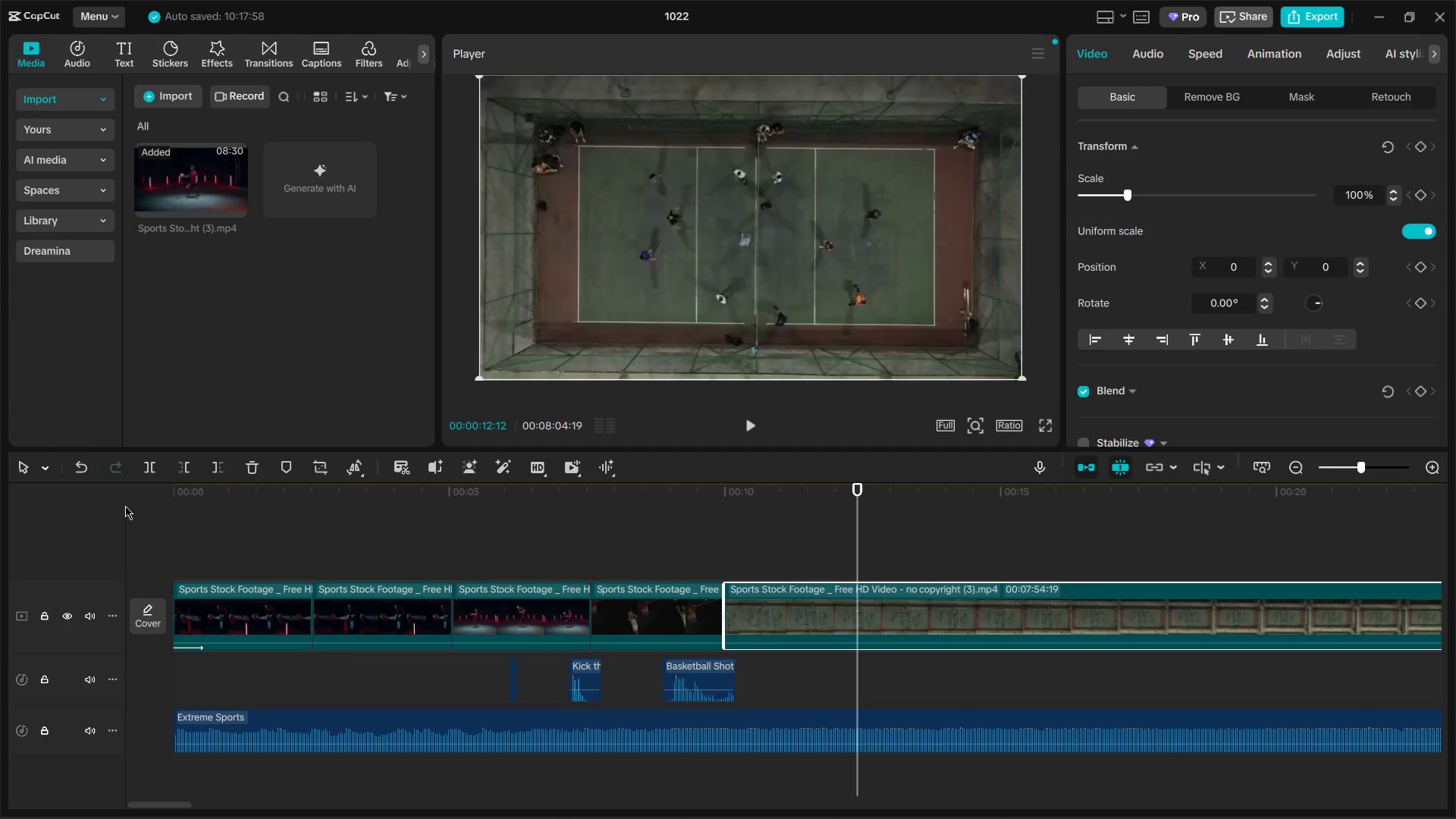 
key(Space)
 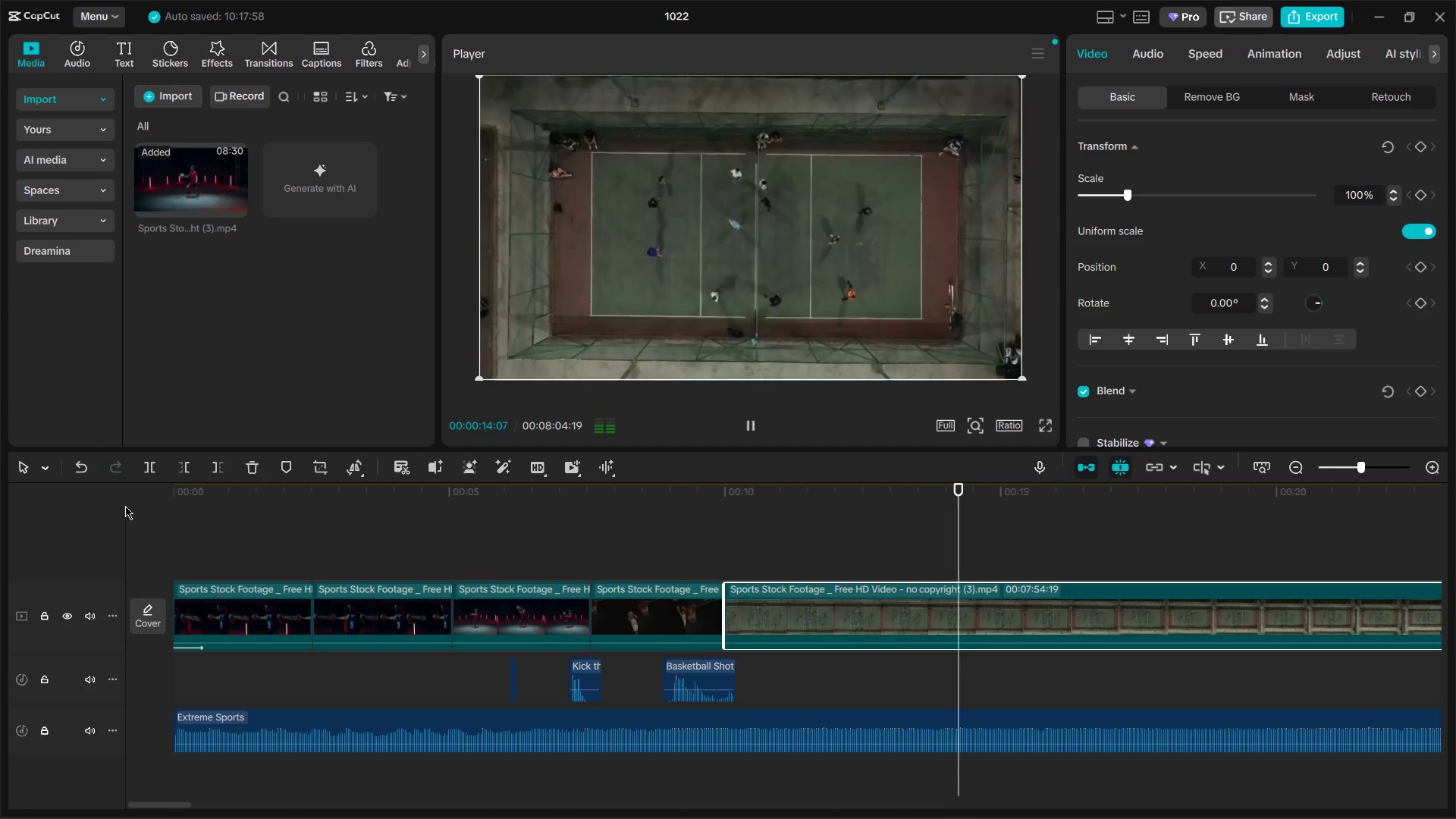 
key(Space)
 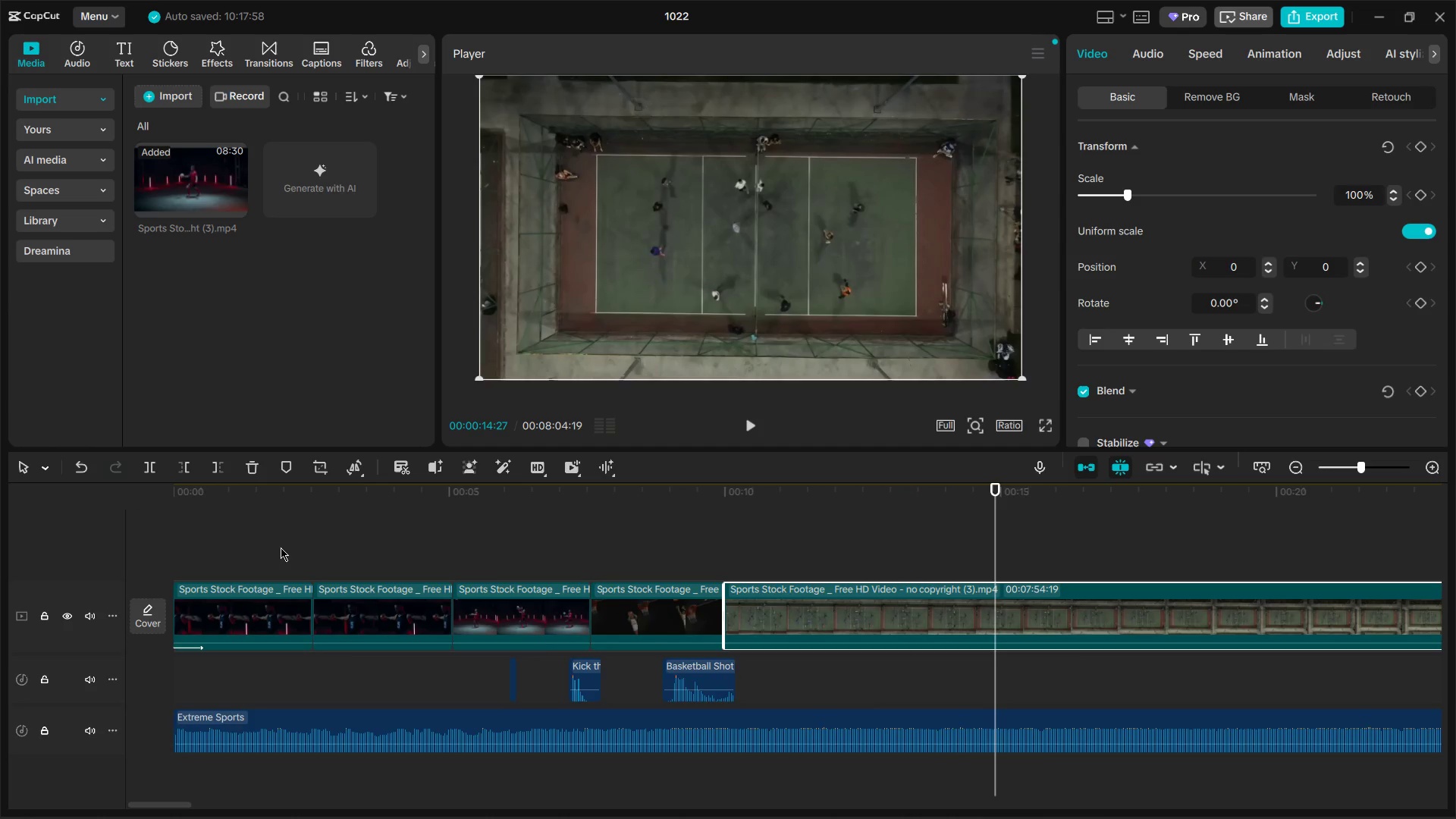 
key(Control+ControlLeft)
 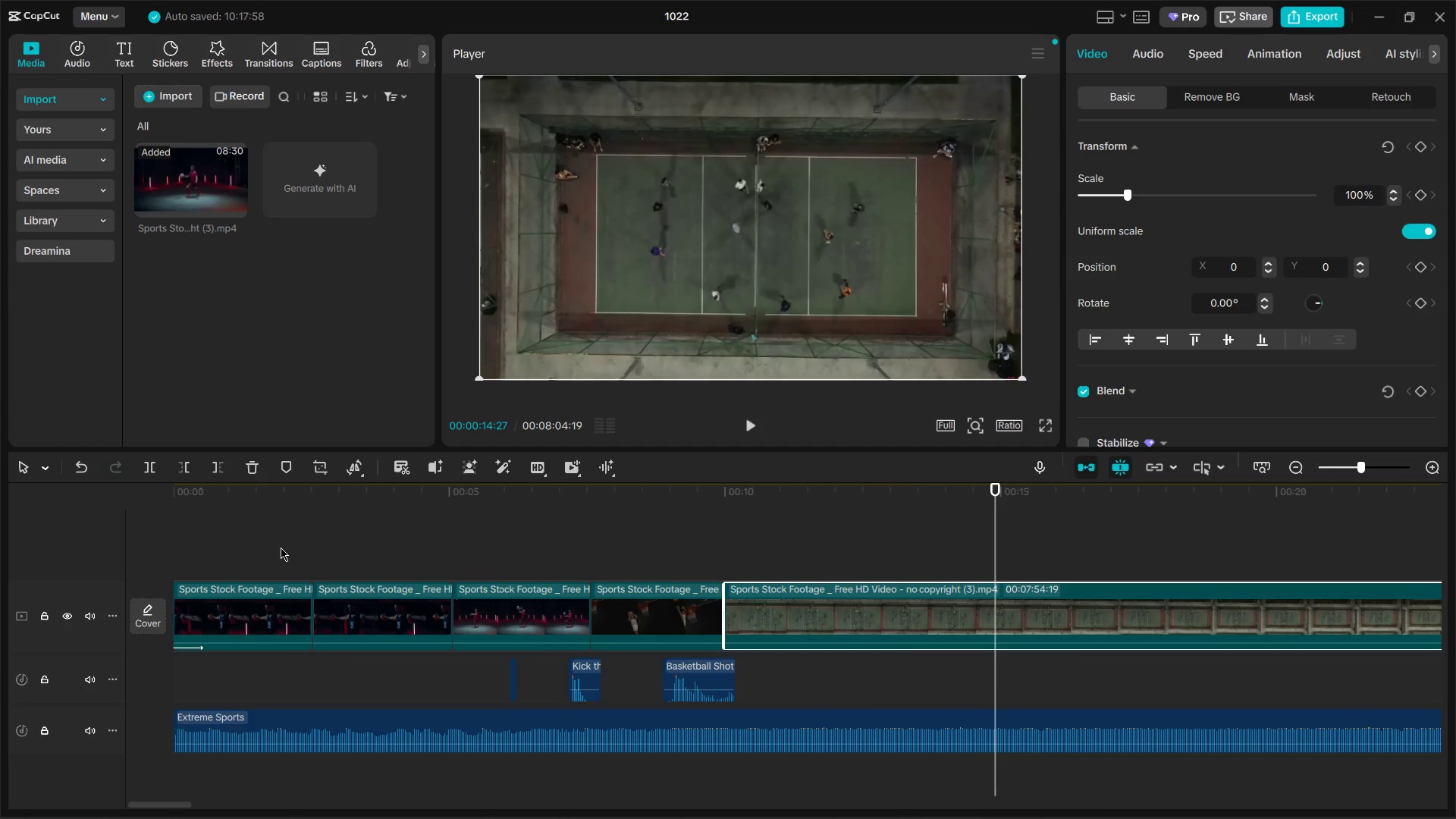 
key(Control+B)
 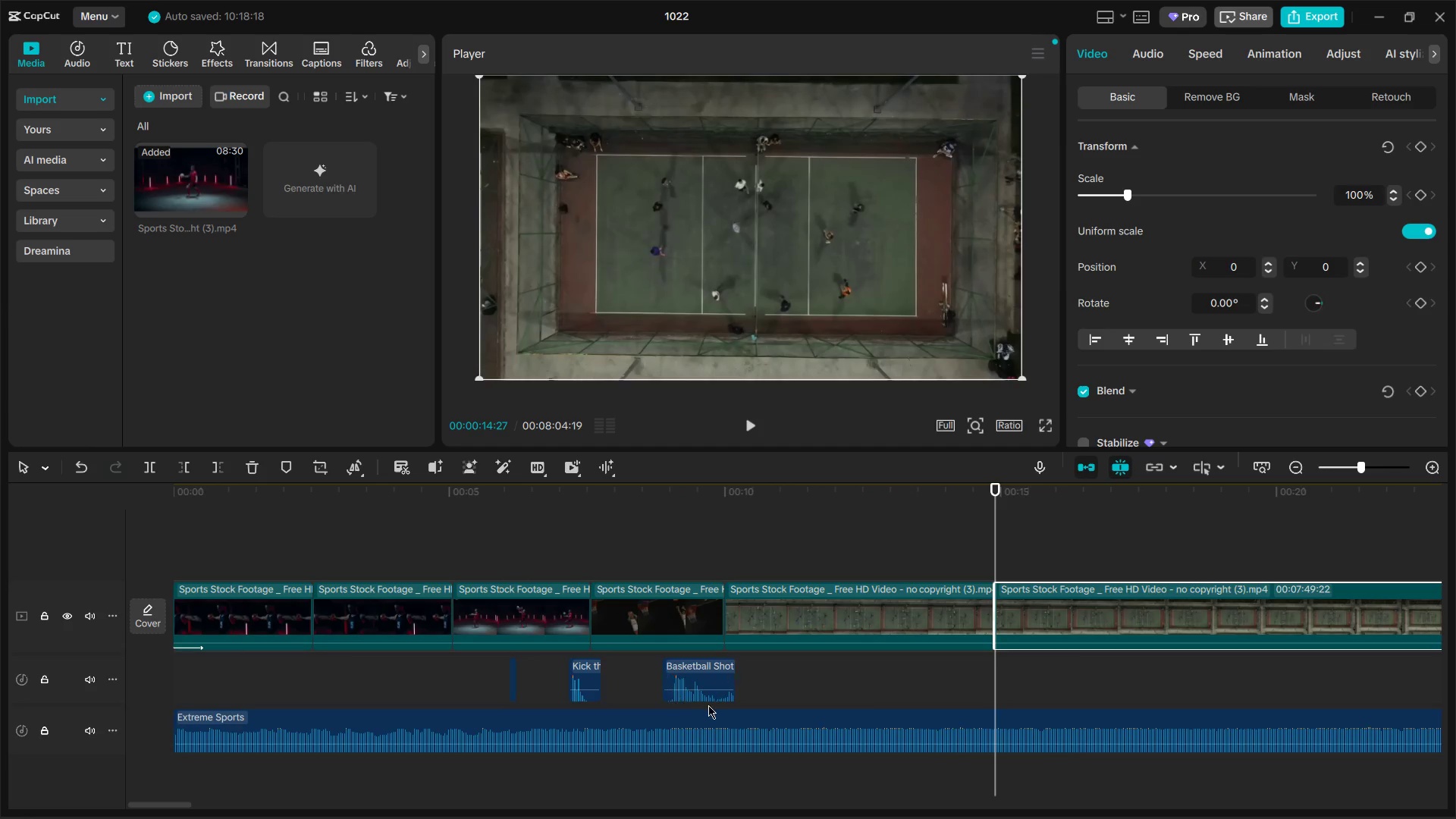 
scroll: coordinate [689, 647], scroll_direction: down, amount: 14.0
 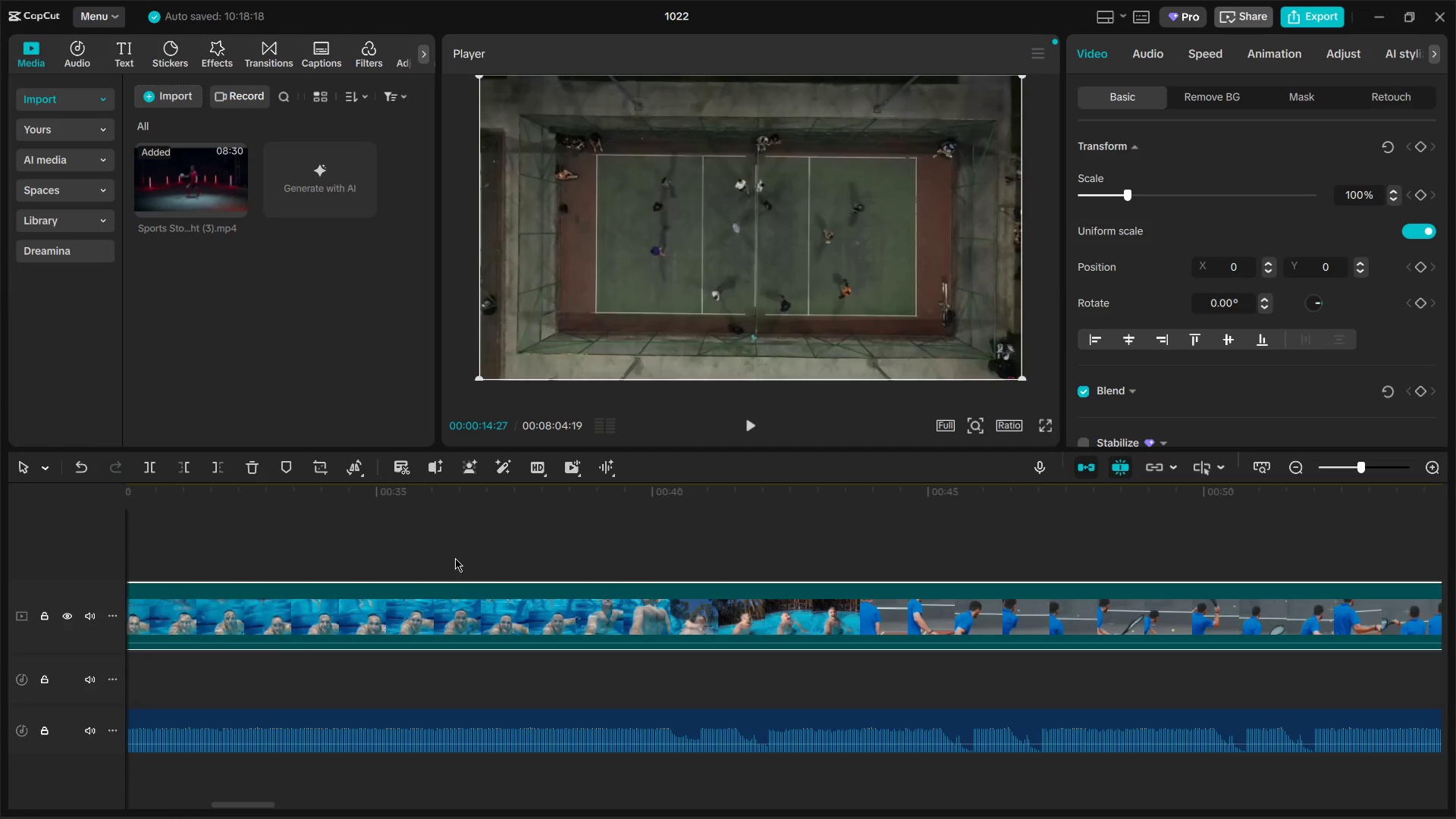 
left_click([409, 531])
 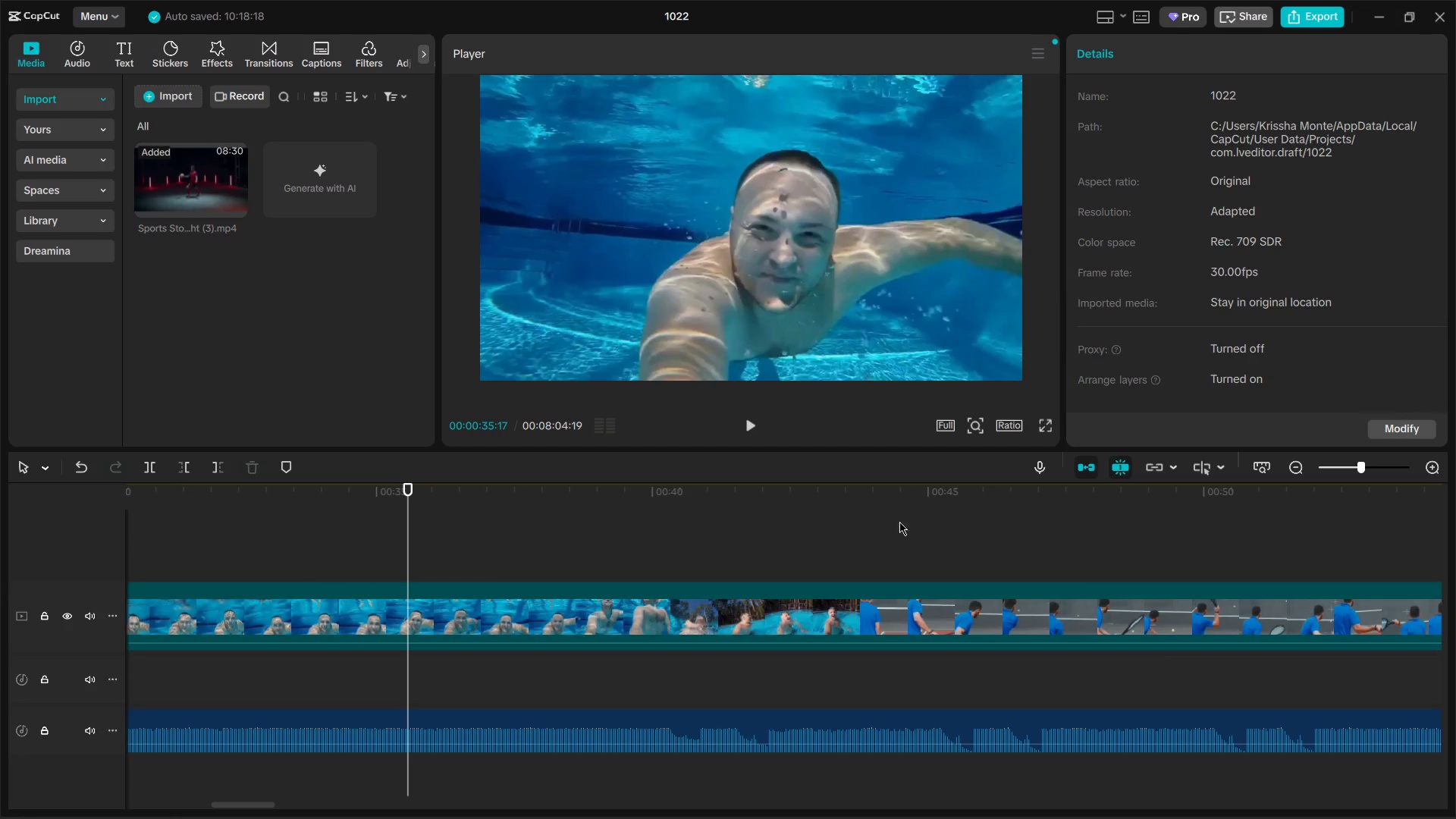 
left_click_drag(start_coordinate=[875, 505], to_coordinate=[895, 505])
 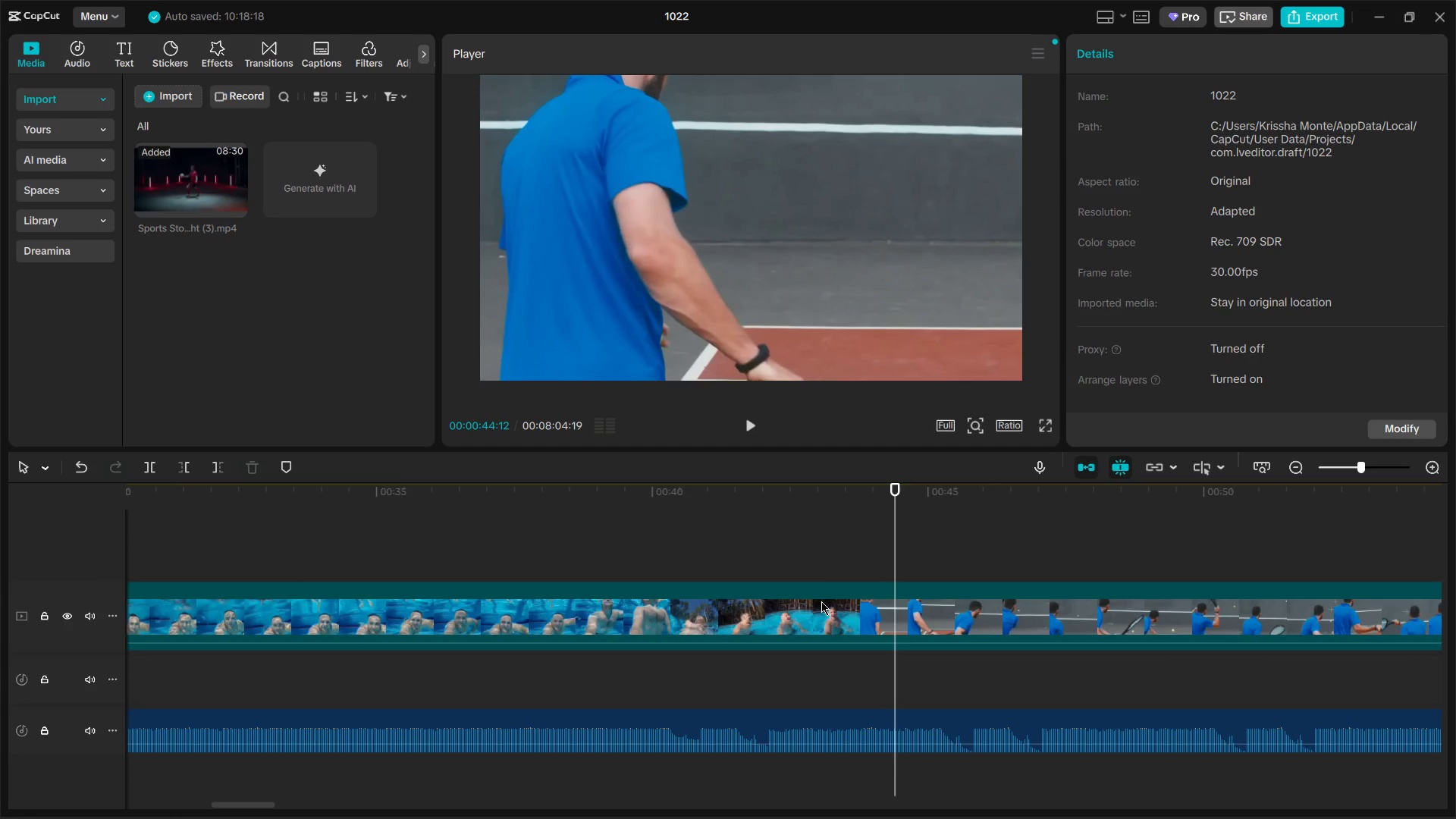 
key(Control+B)
 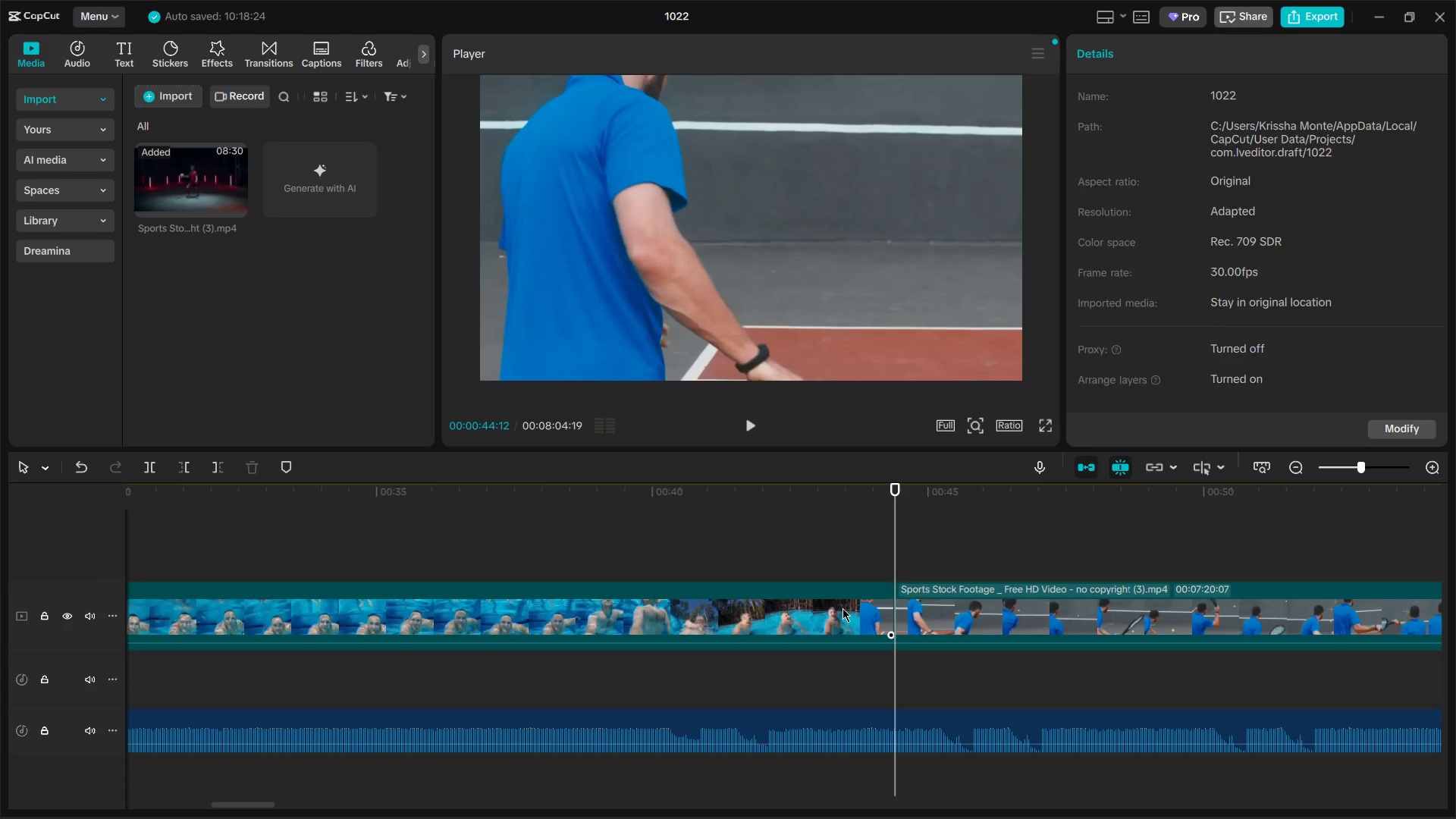 
key(Backspace)
 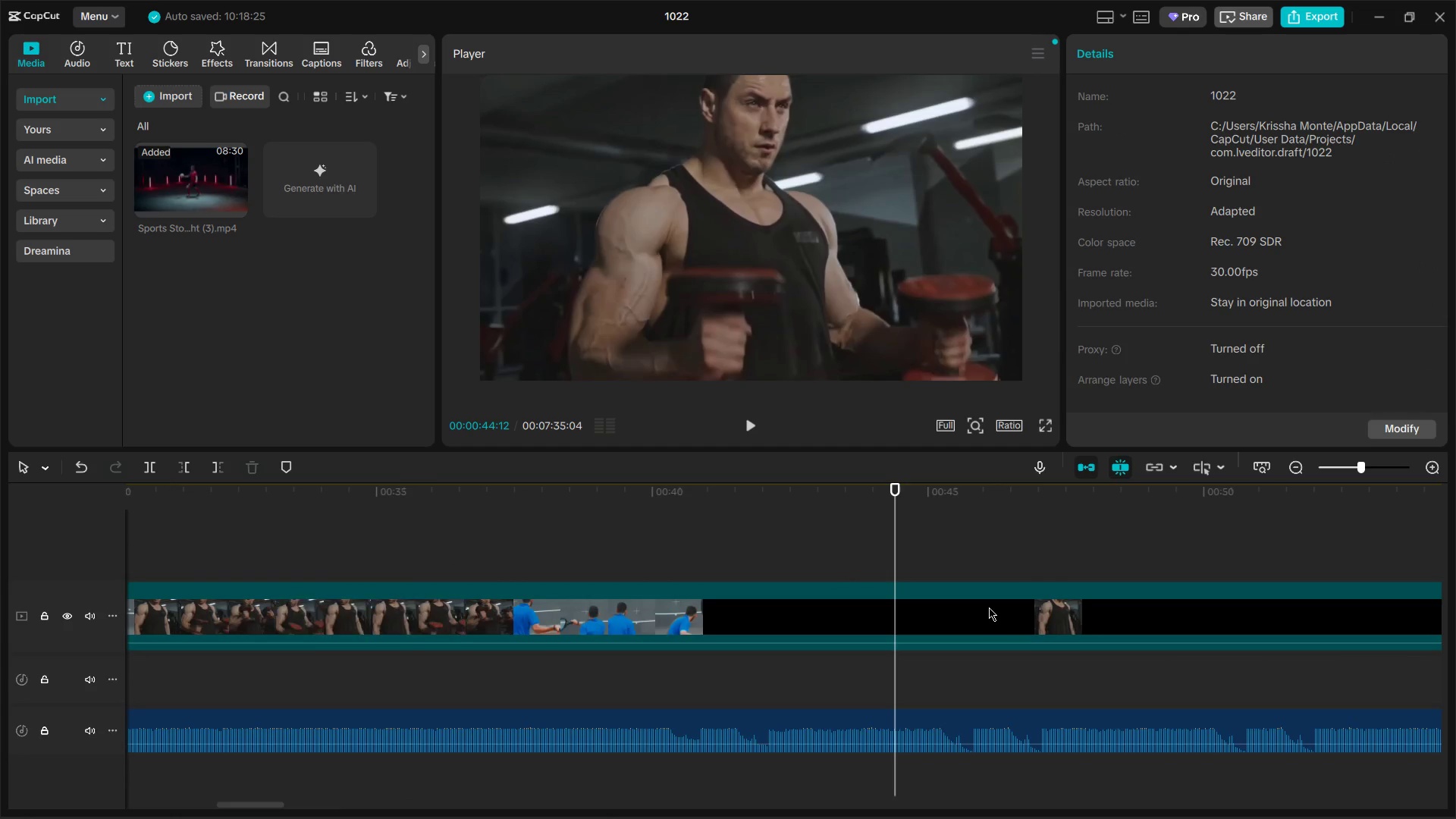 
scroll: coordinate [717, 547], scroll_direction: up, amount: 18.0
 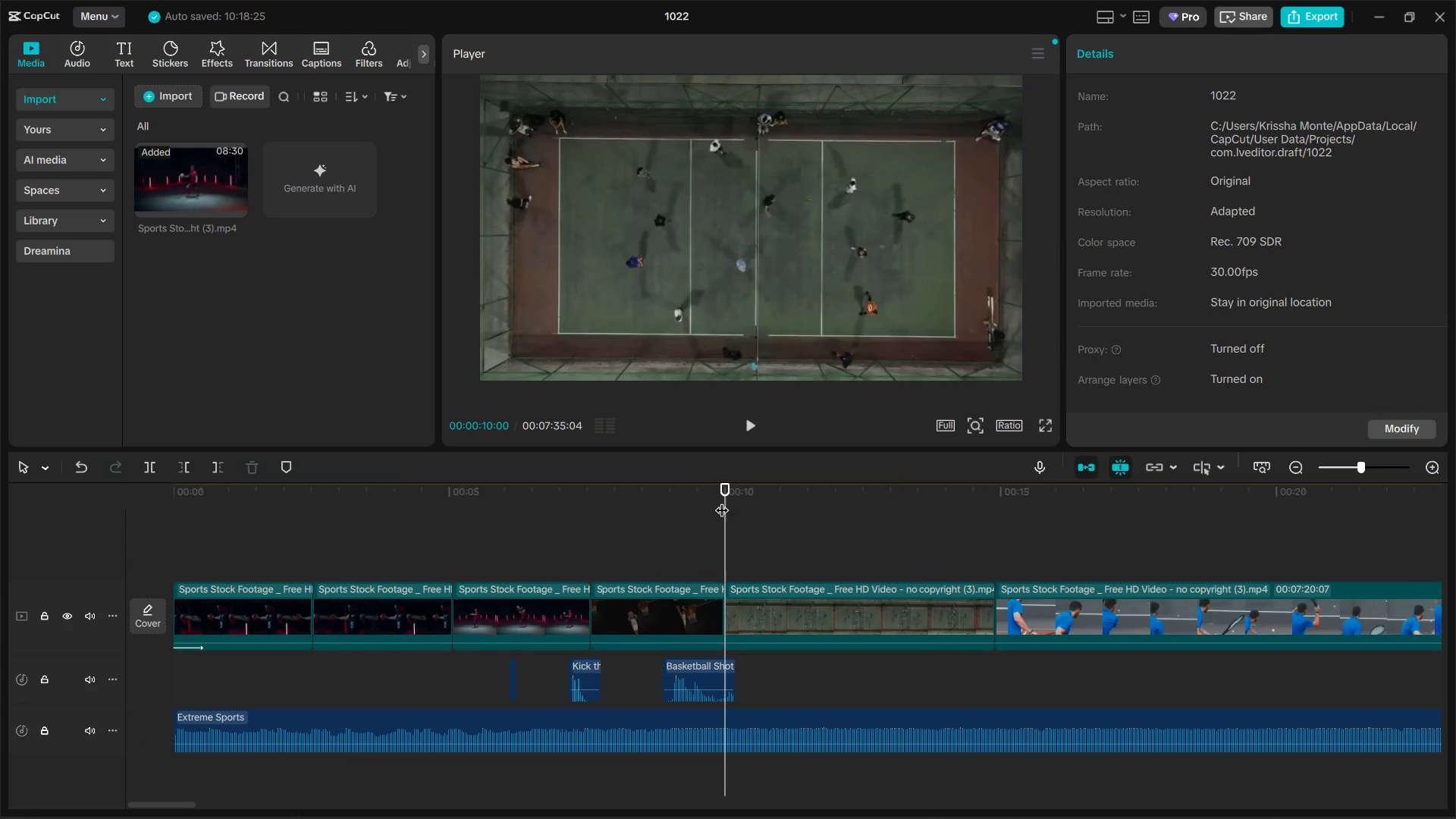 
left_click([711, 501])
 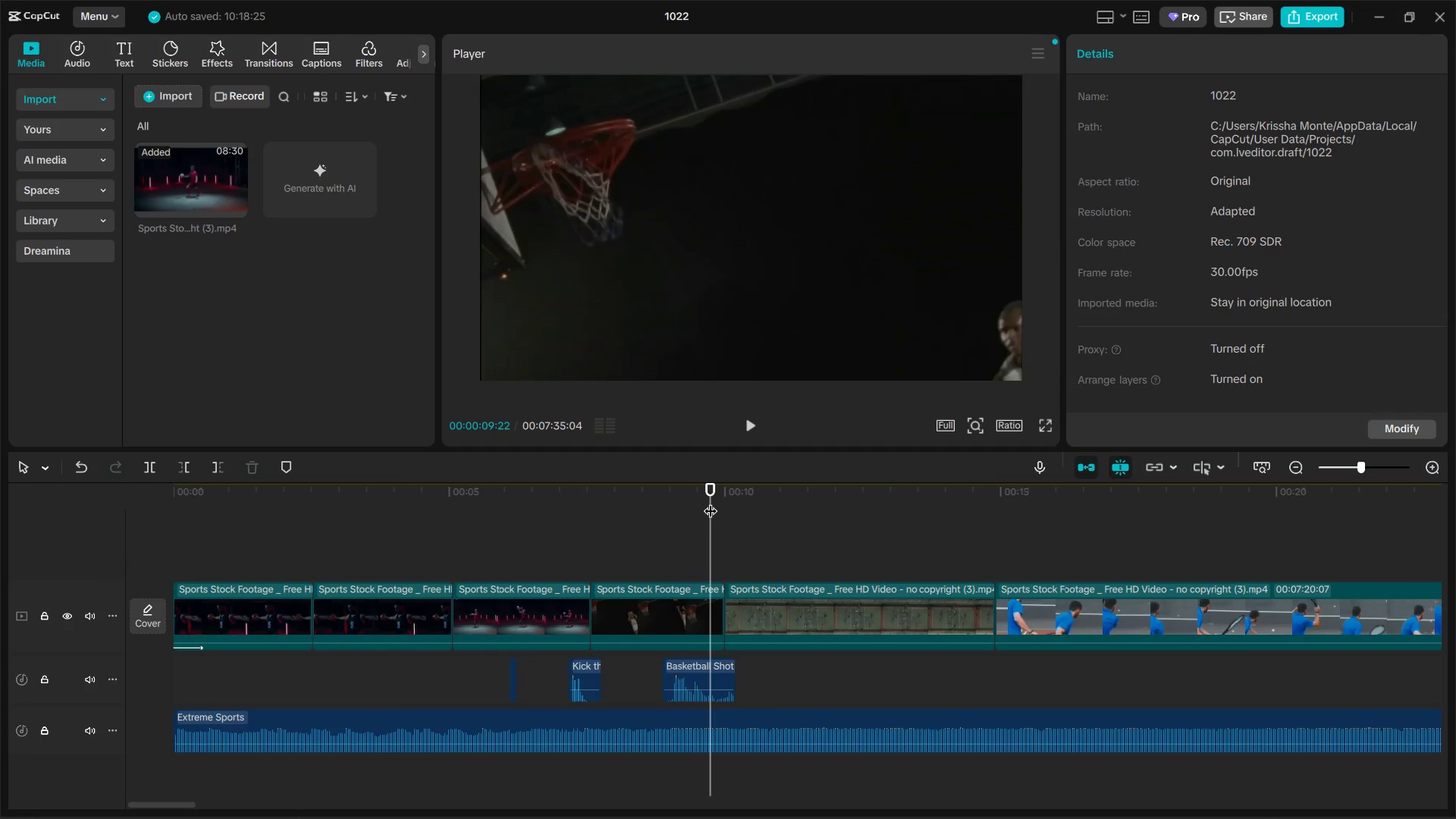 
key(Space)
 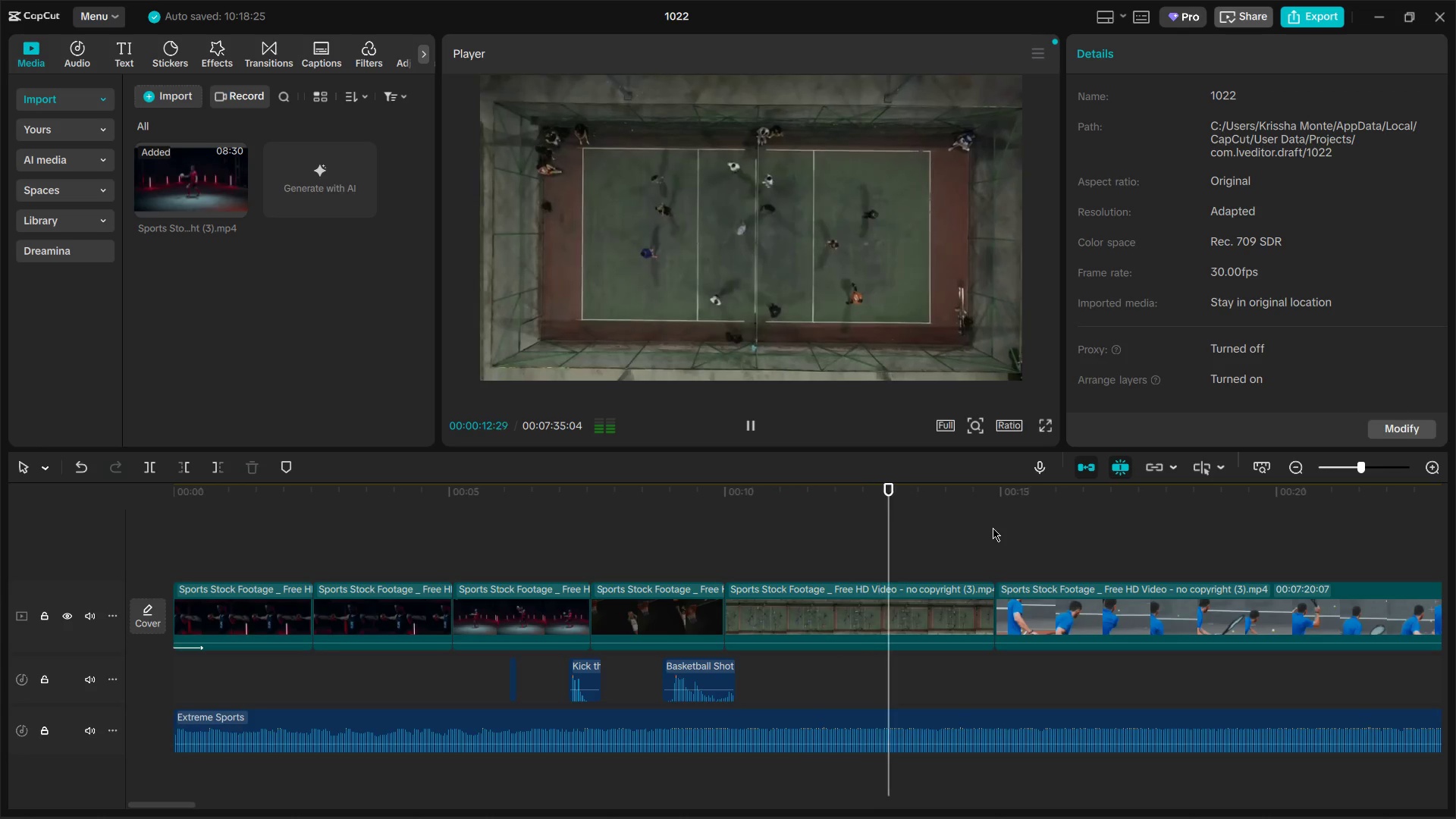 
key(Space)
 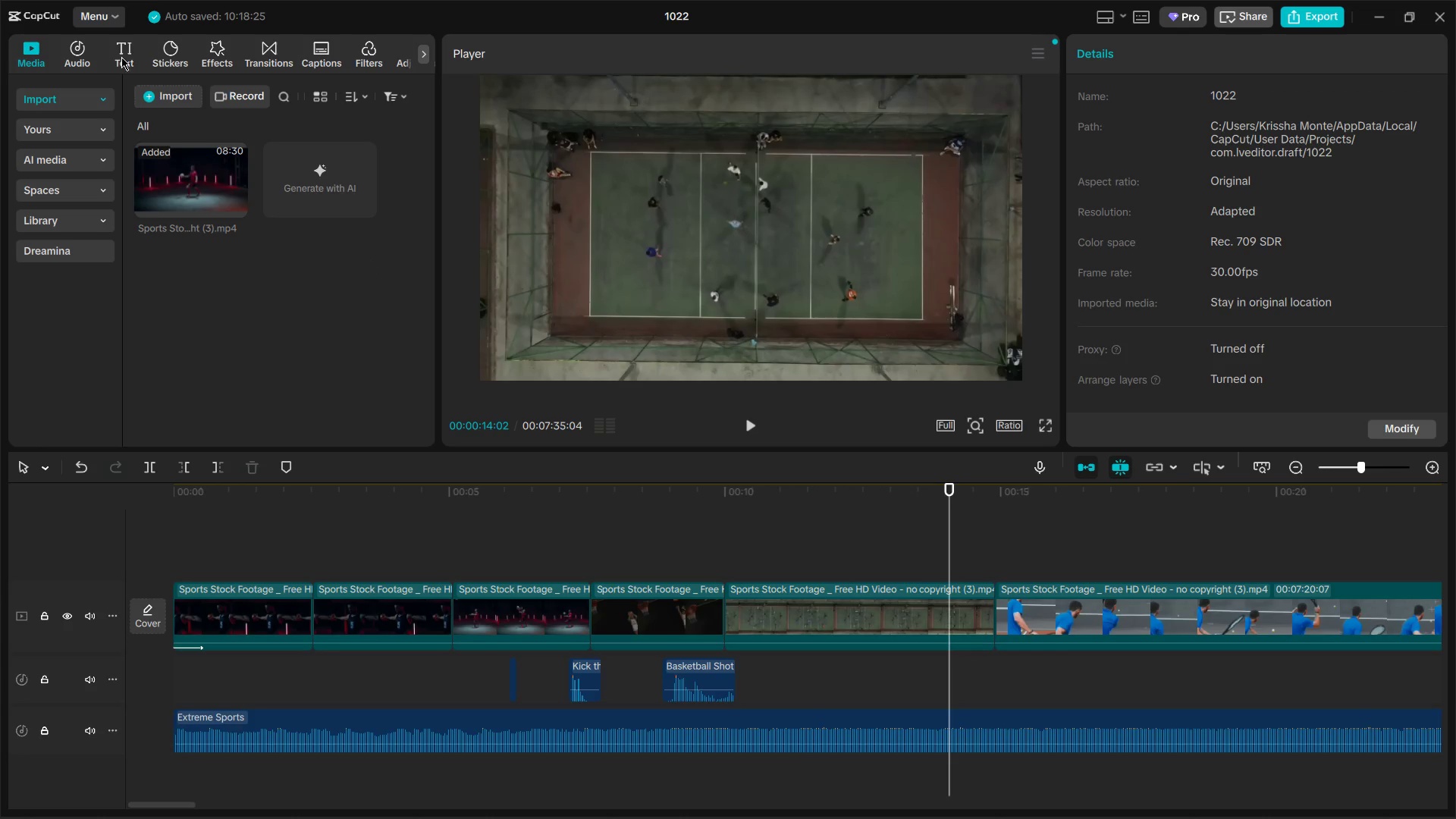 
mouse_move([141, 63])
 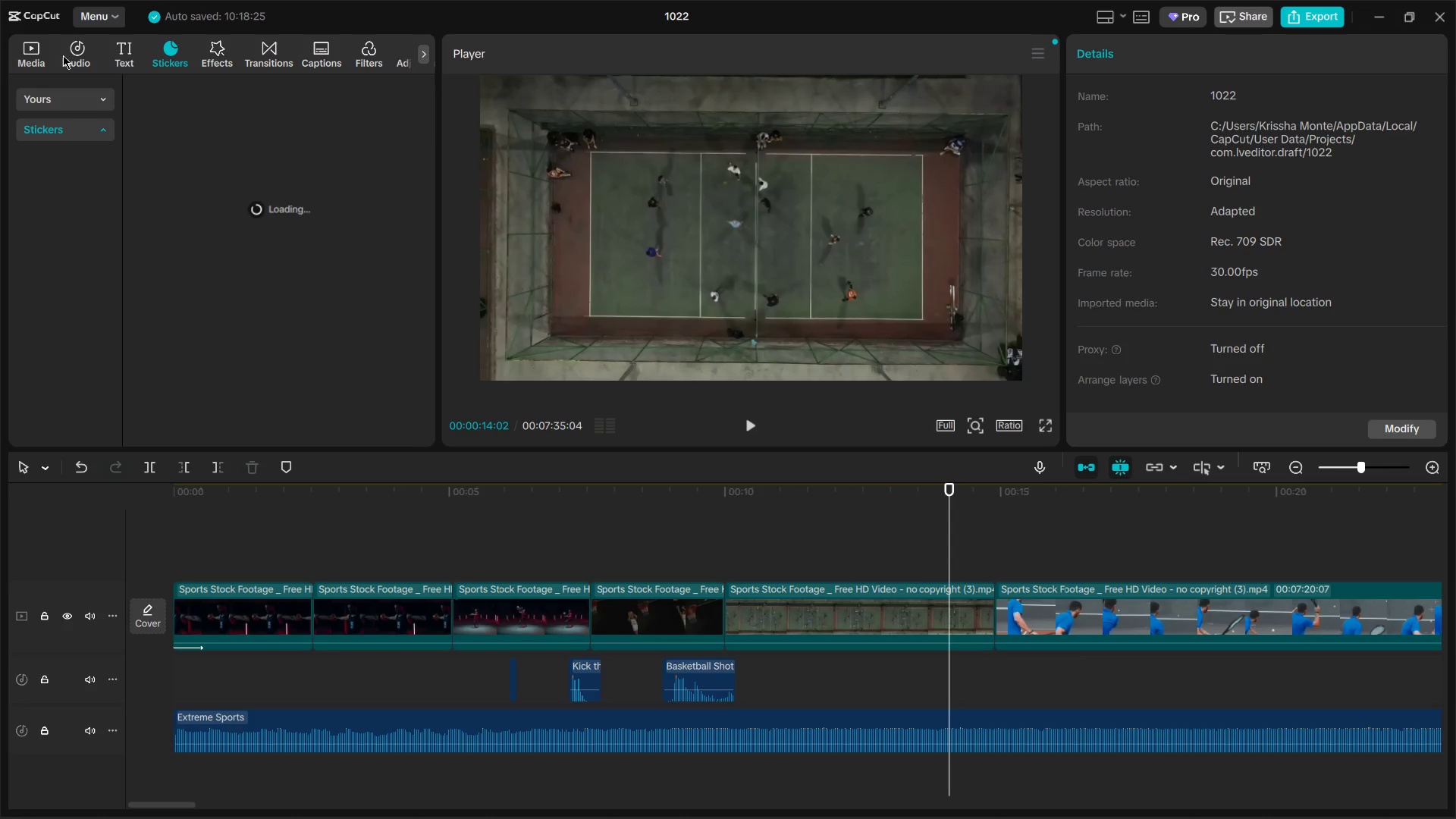 
left_click([63, 55])
 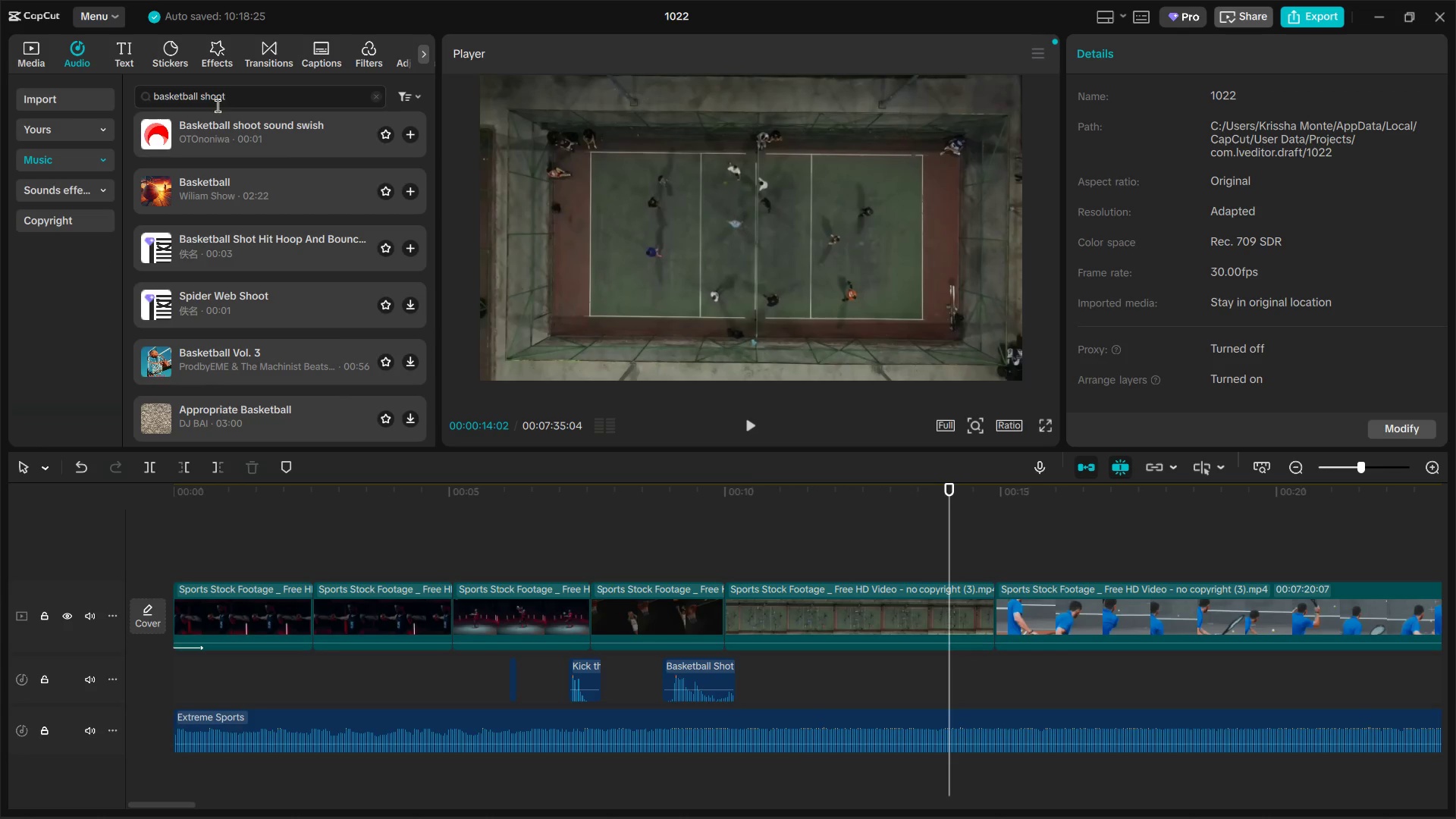 
key(Control+ControlLeft)
 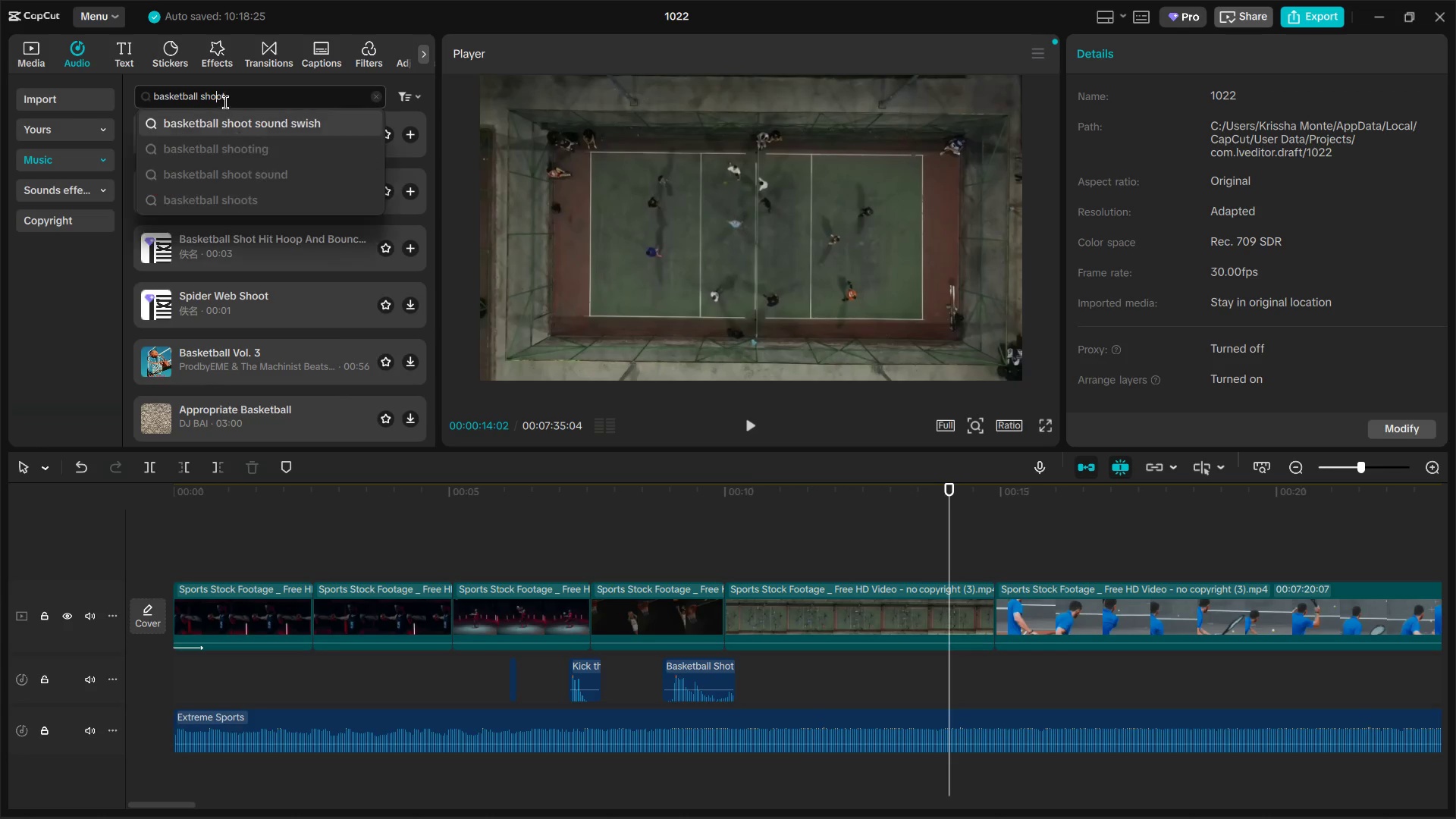 
key(Control+A)
 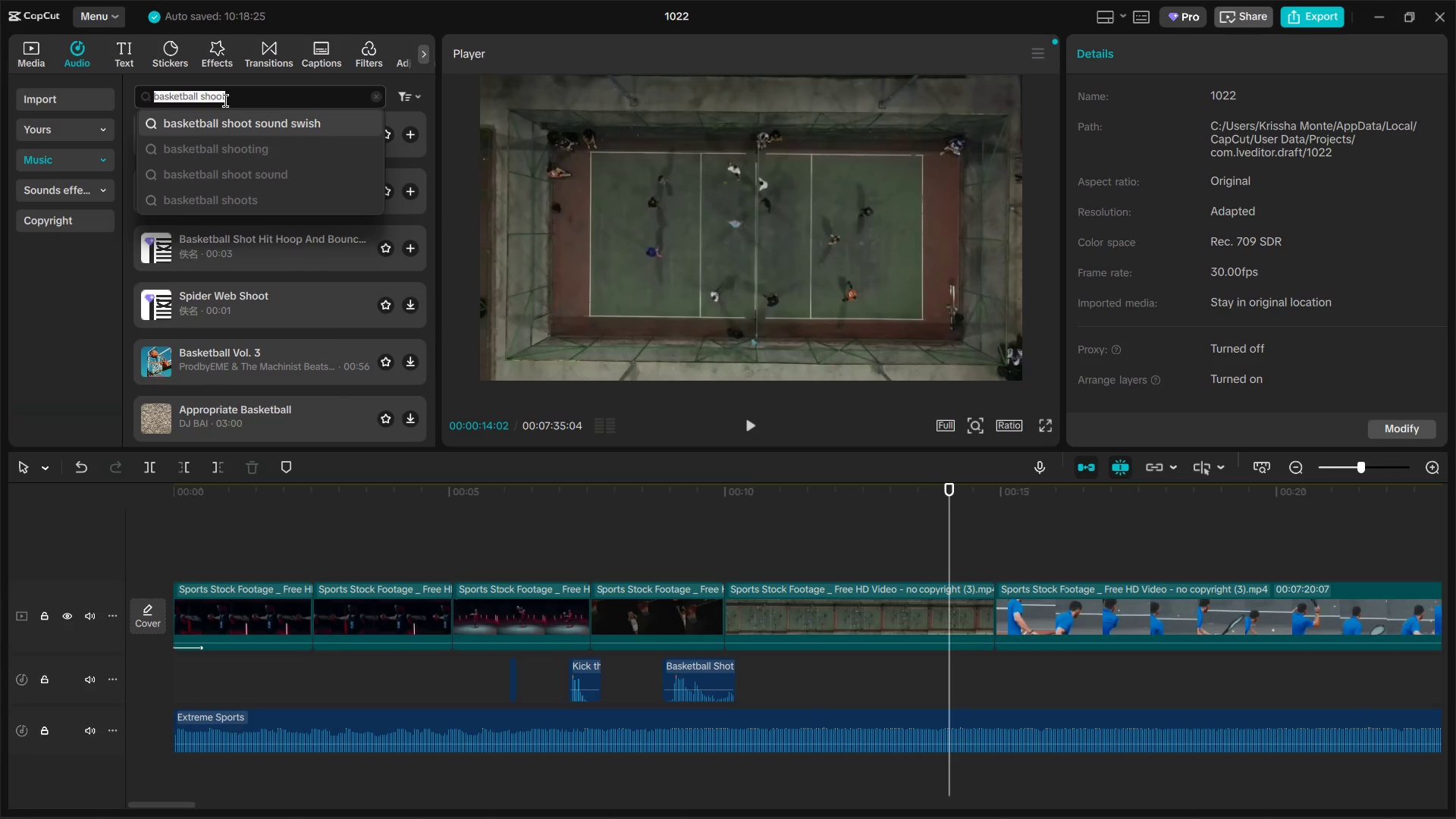 
type(cheering)
 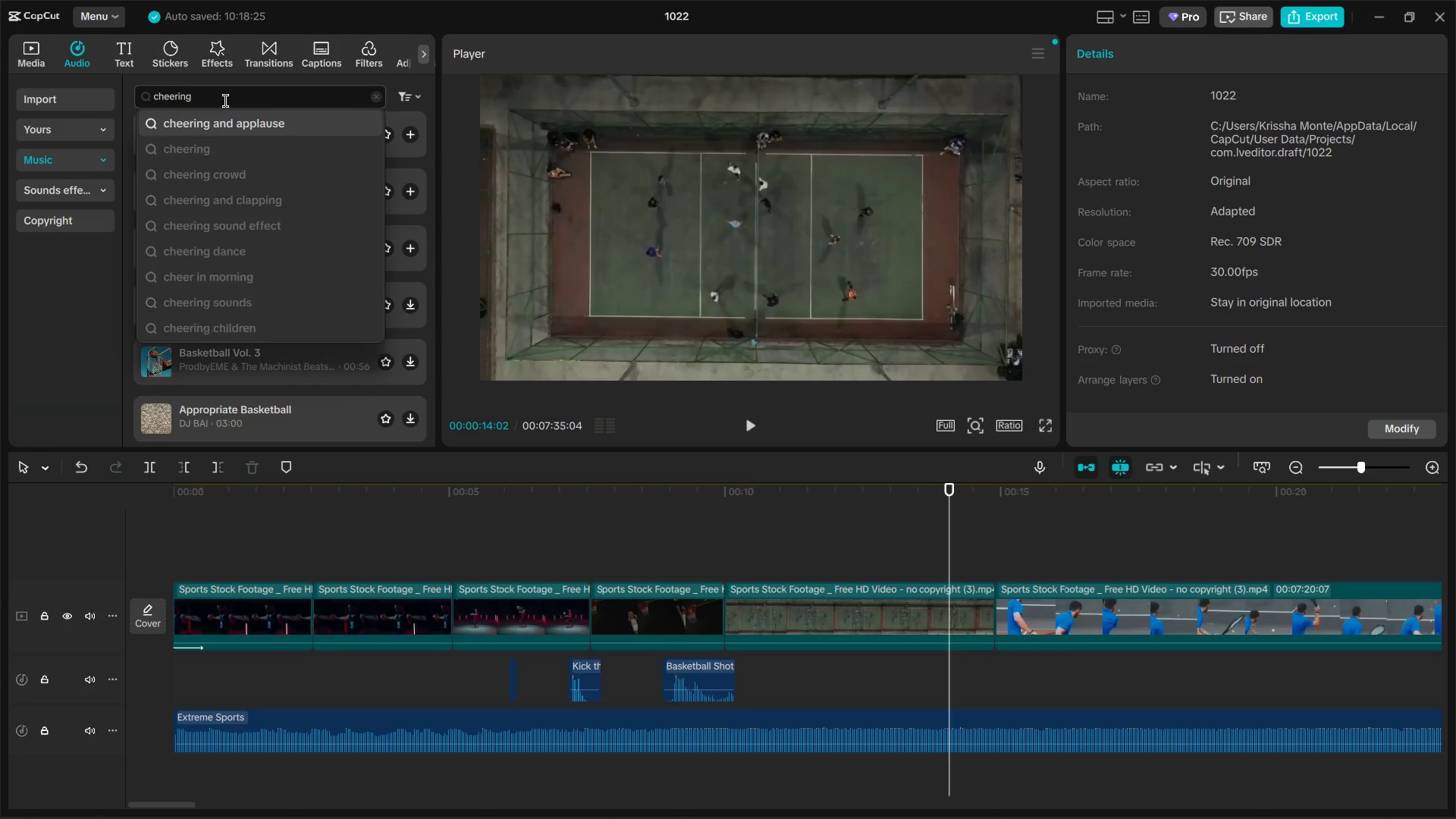 
key(Enter)
 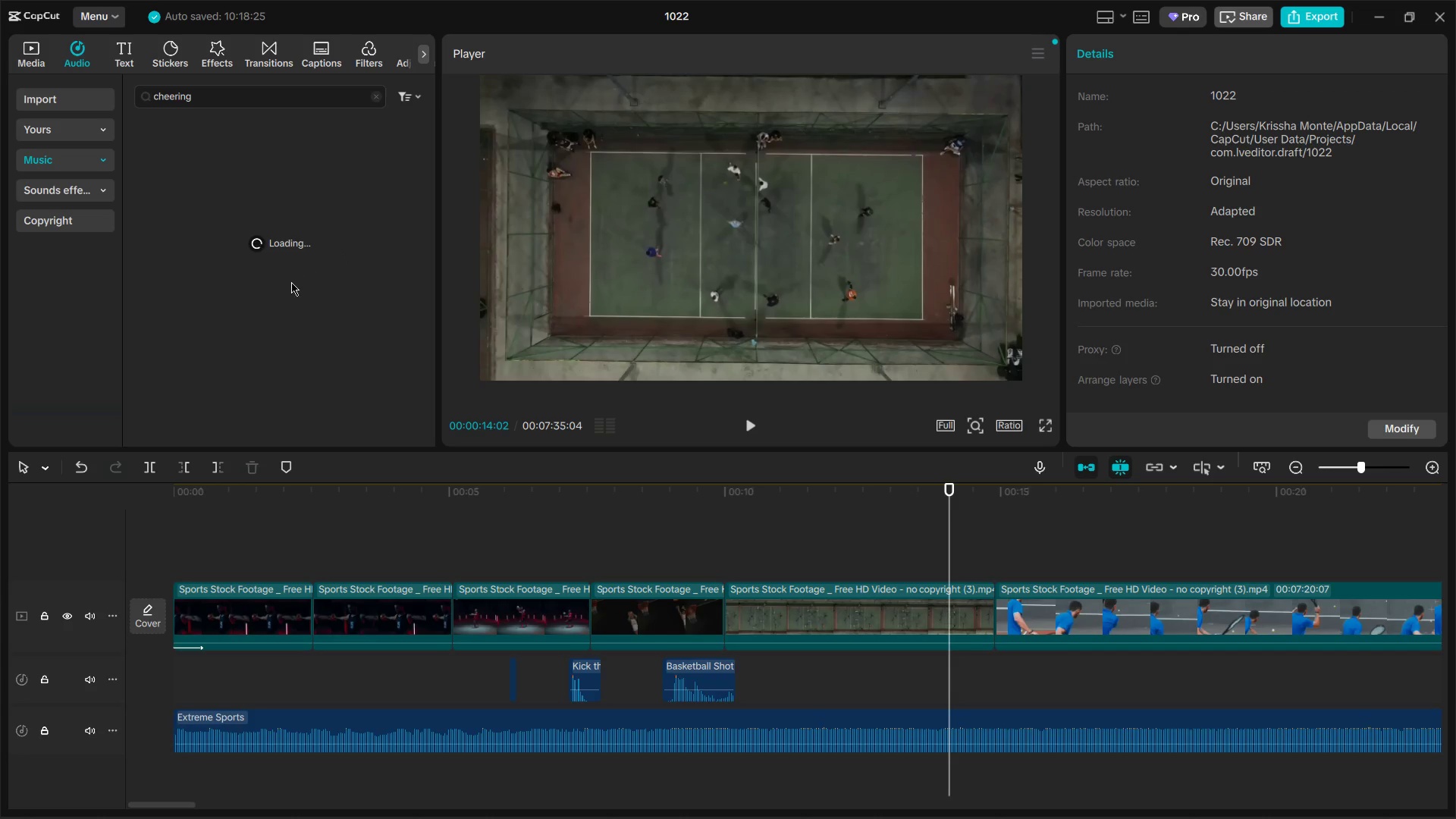 
wait(5.25)
 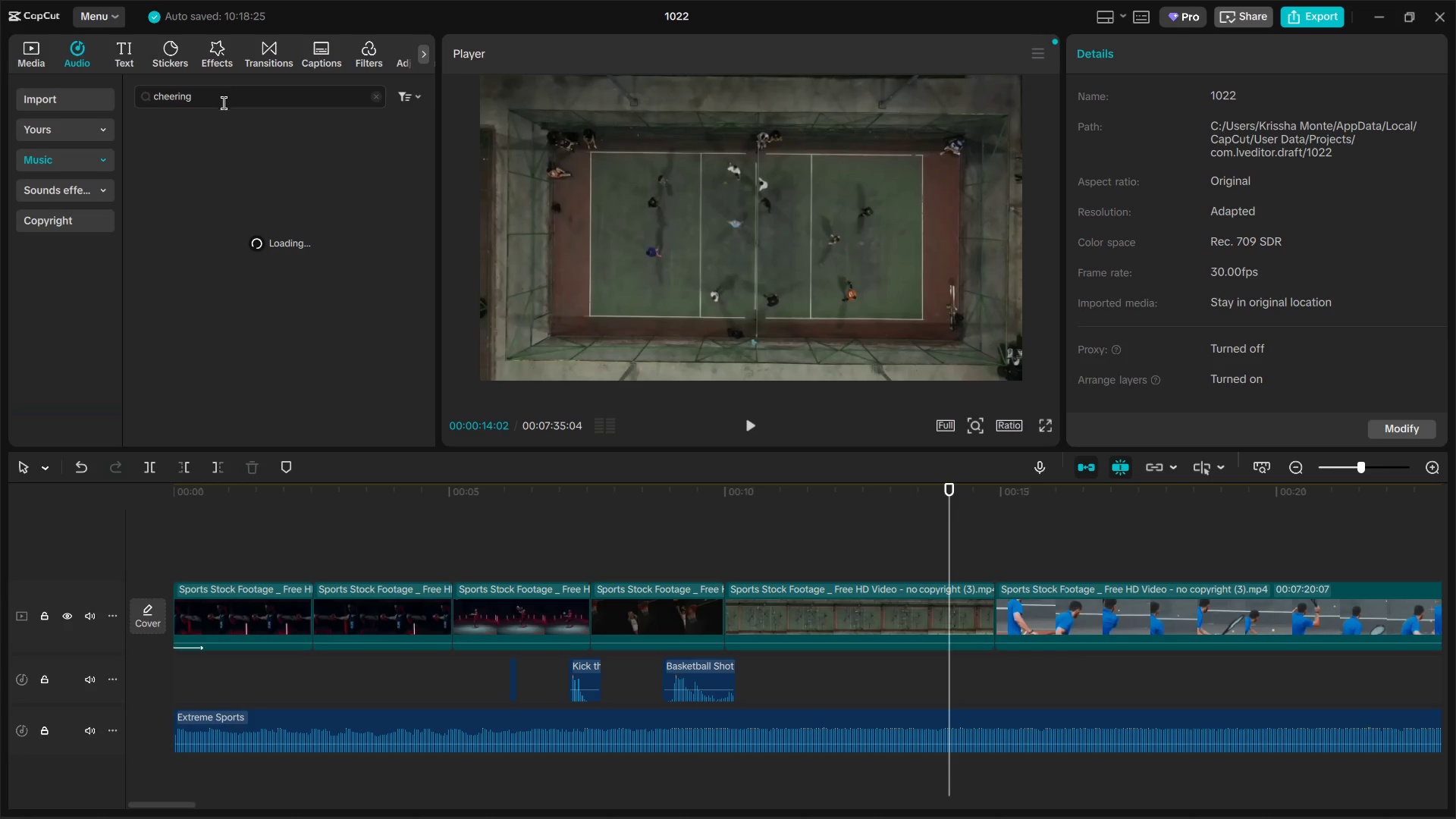 
key(Alt+AltLeft)
 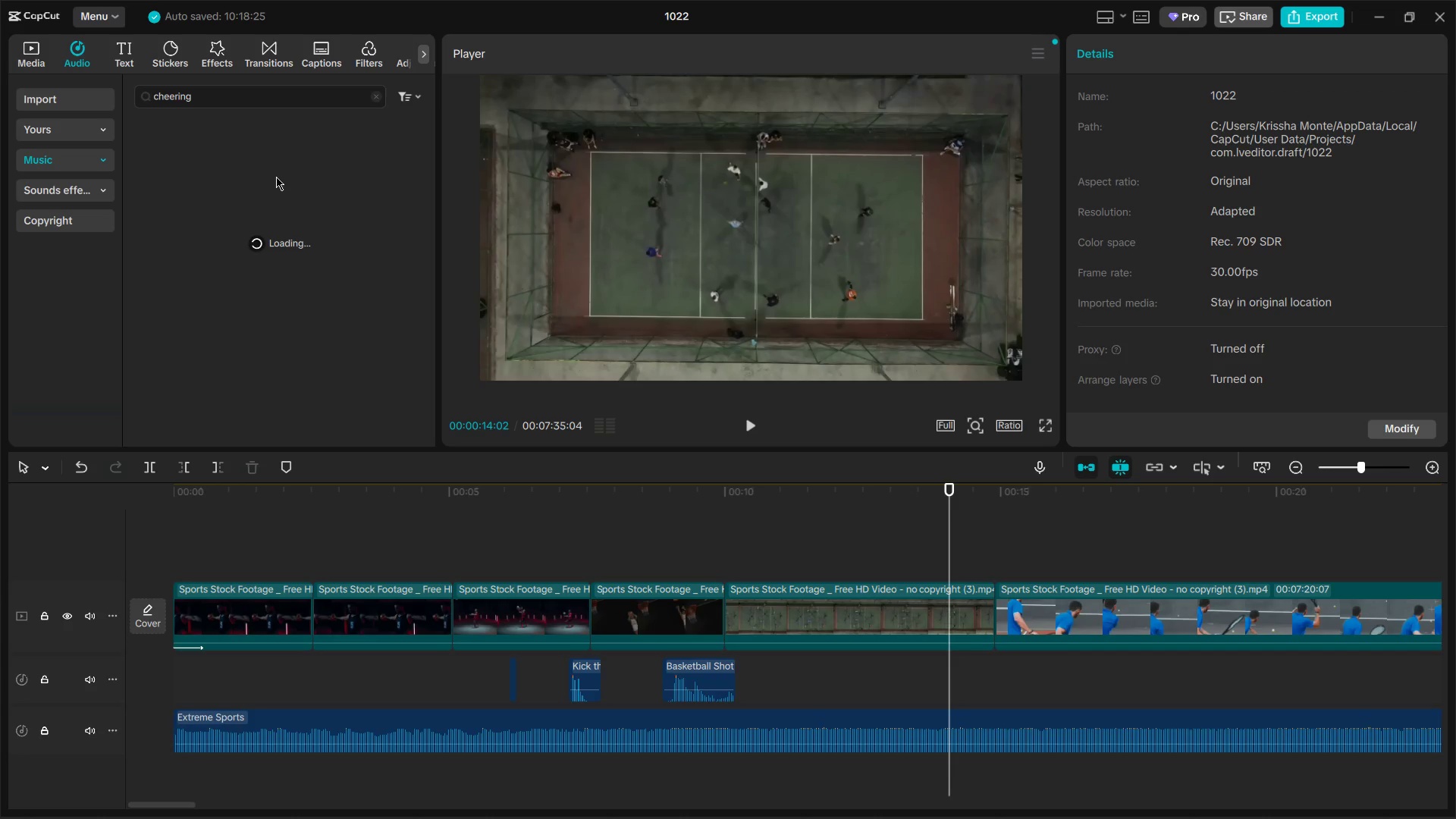 
key(Alt+Tab)